 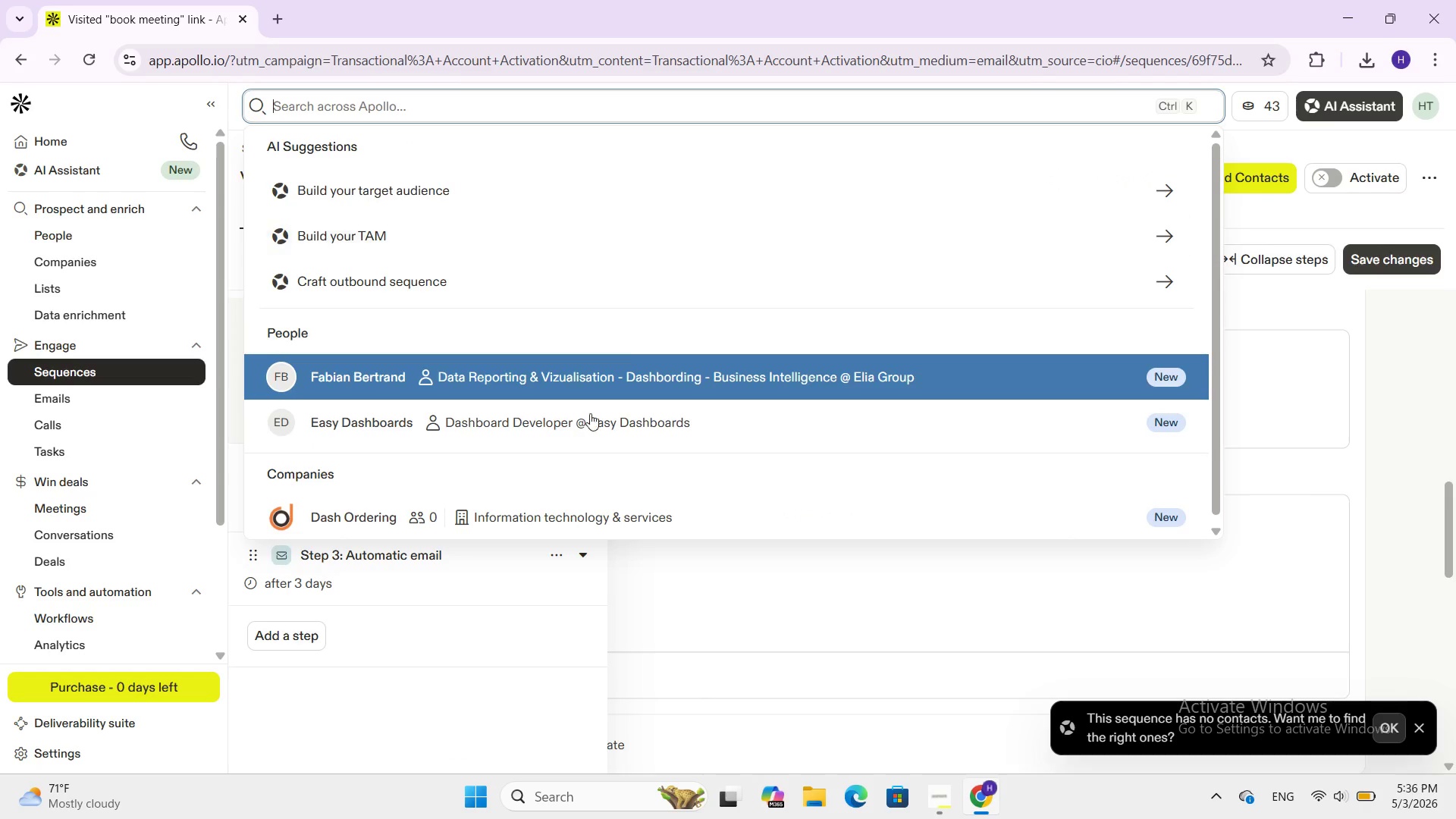 
left_click([1413, 493])
 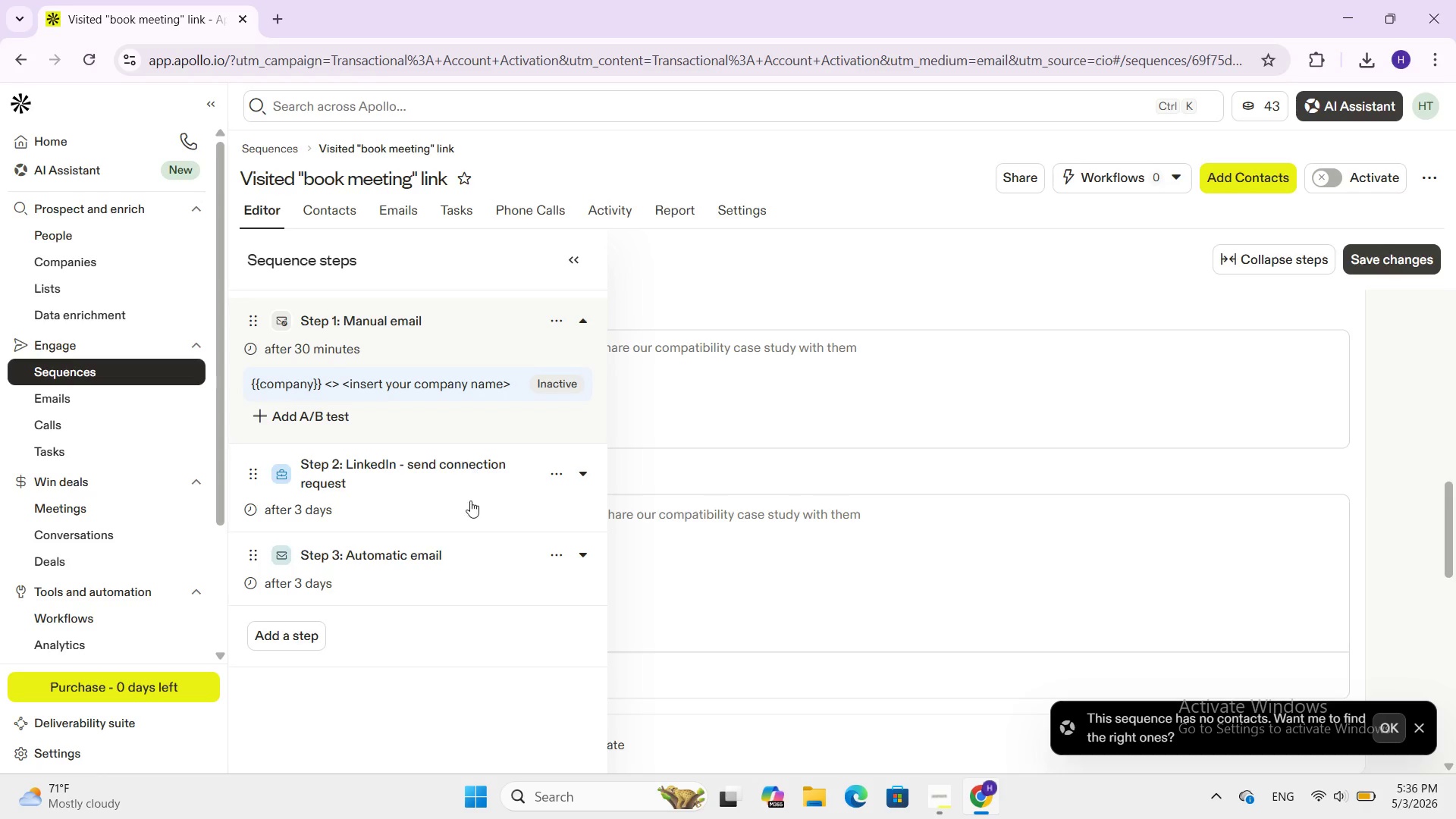 
left_click([728, 287])
 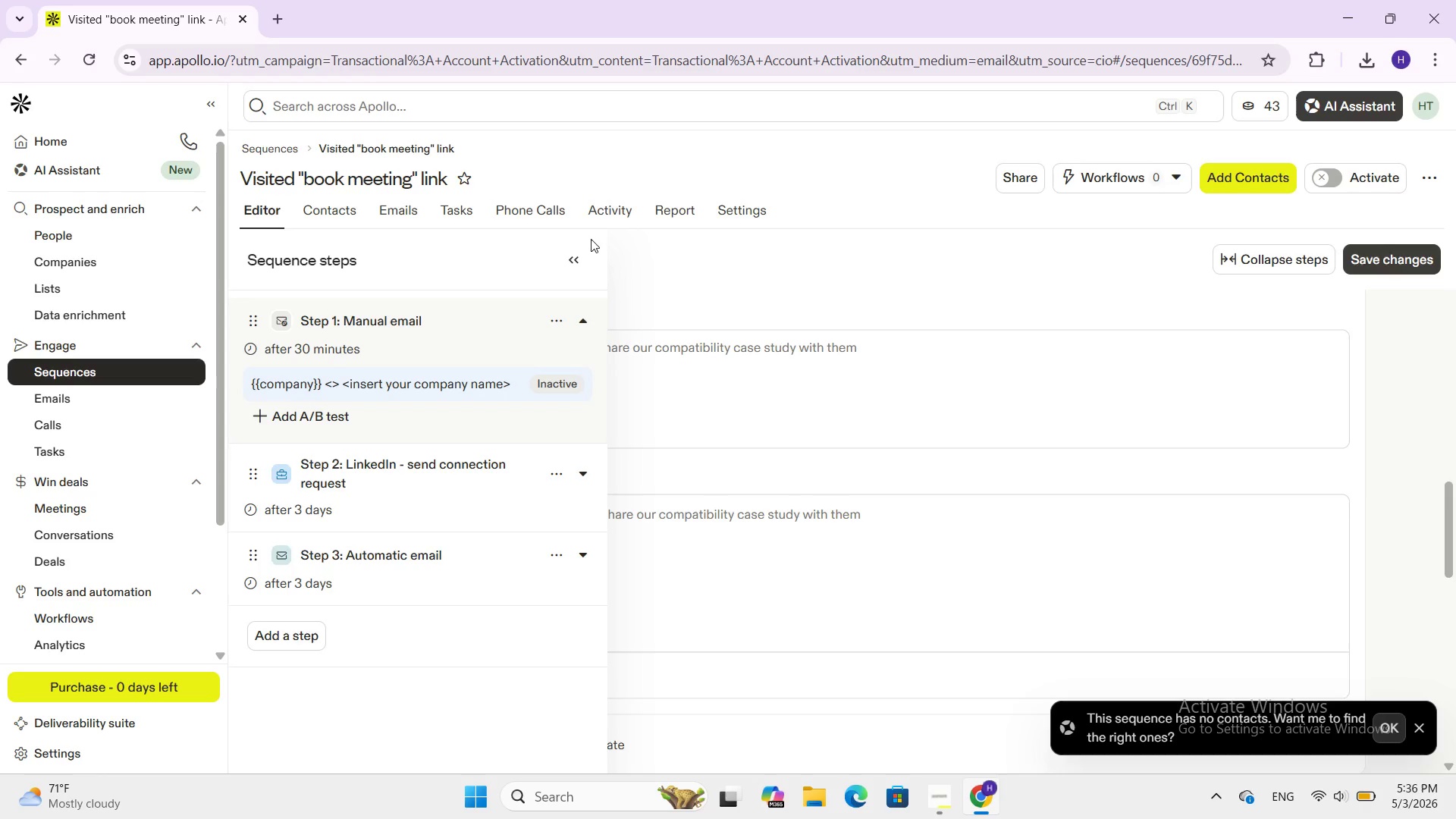 
left_click([582, 248])
 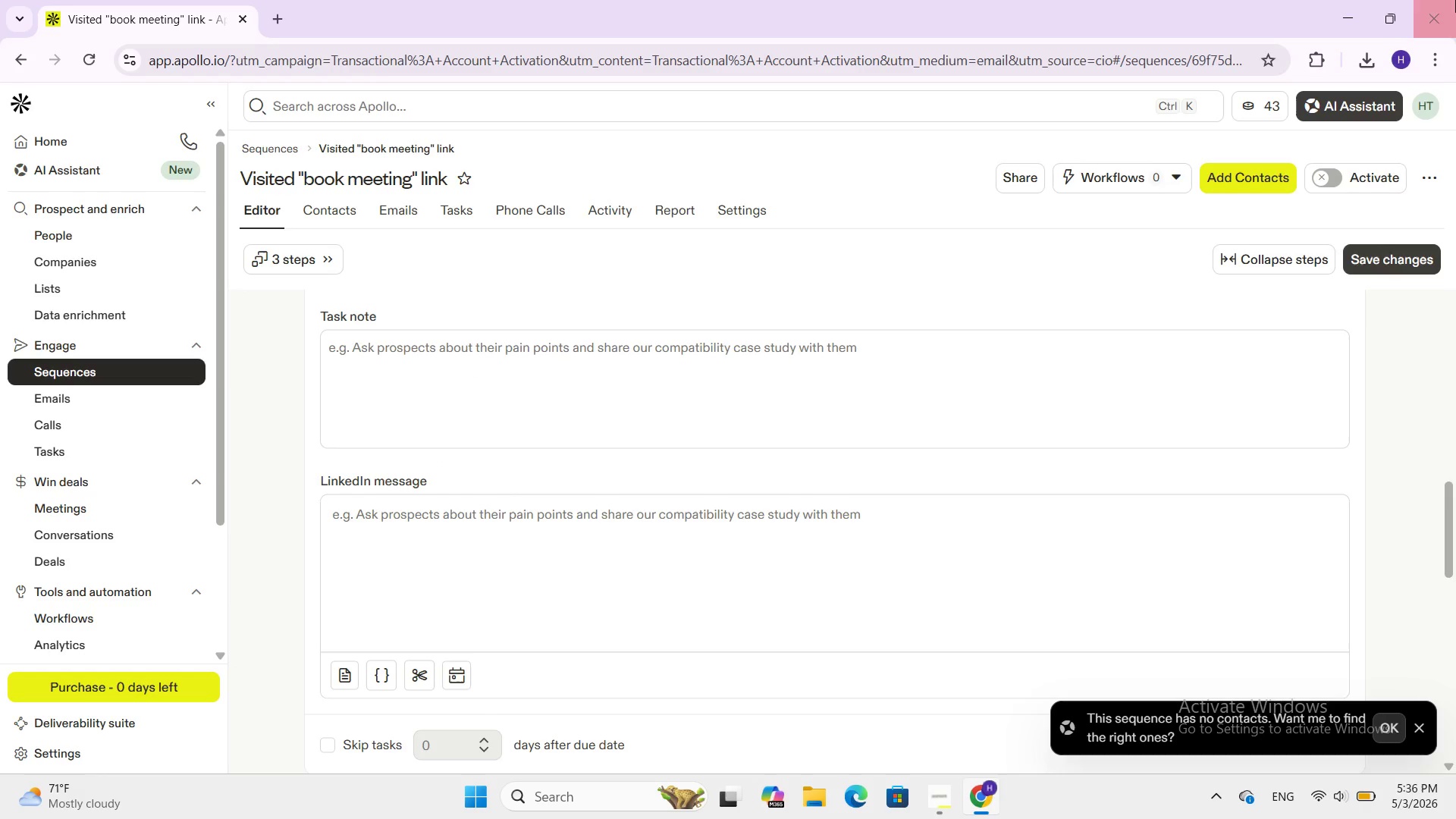 
wait(5.61)
 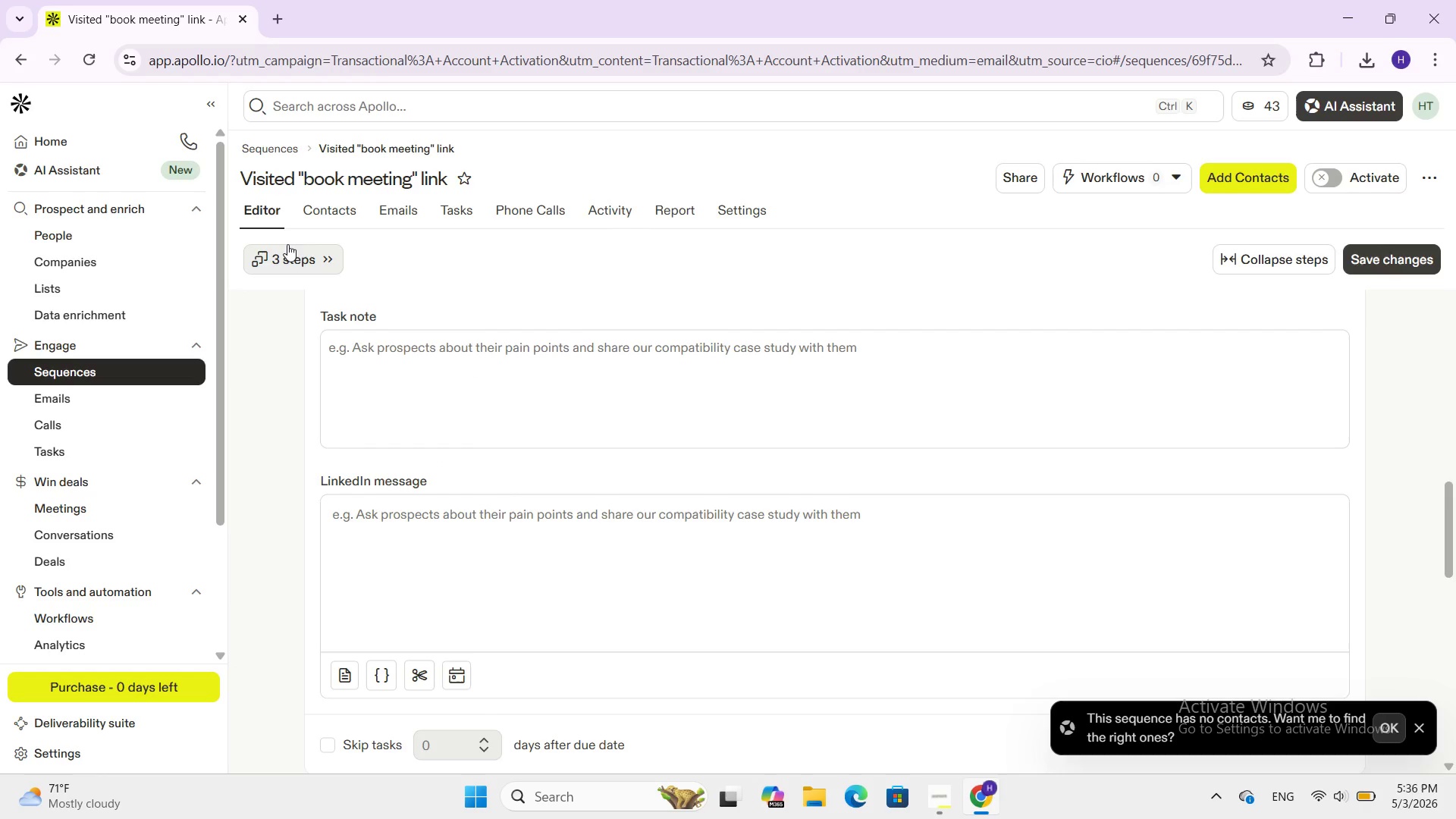 
left_click([1393, 257])
 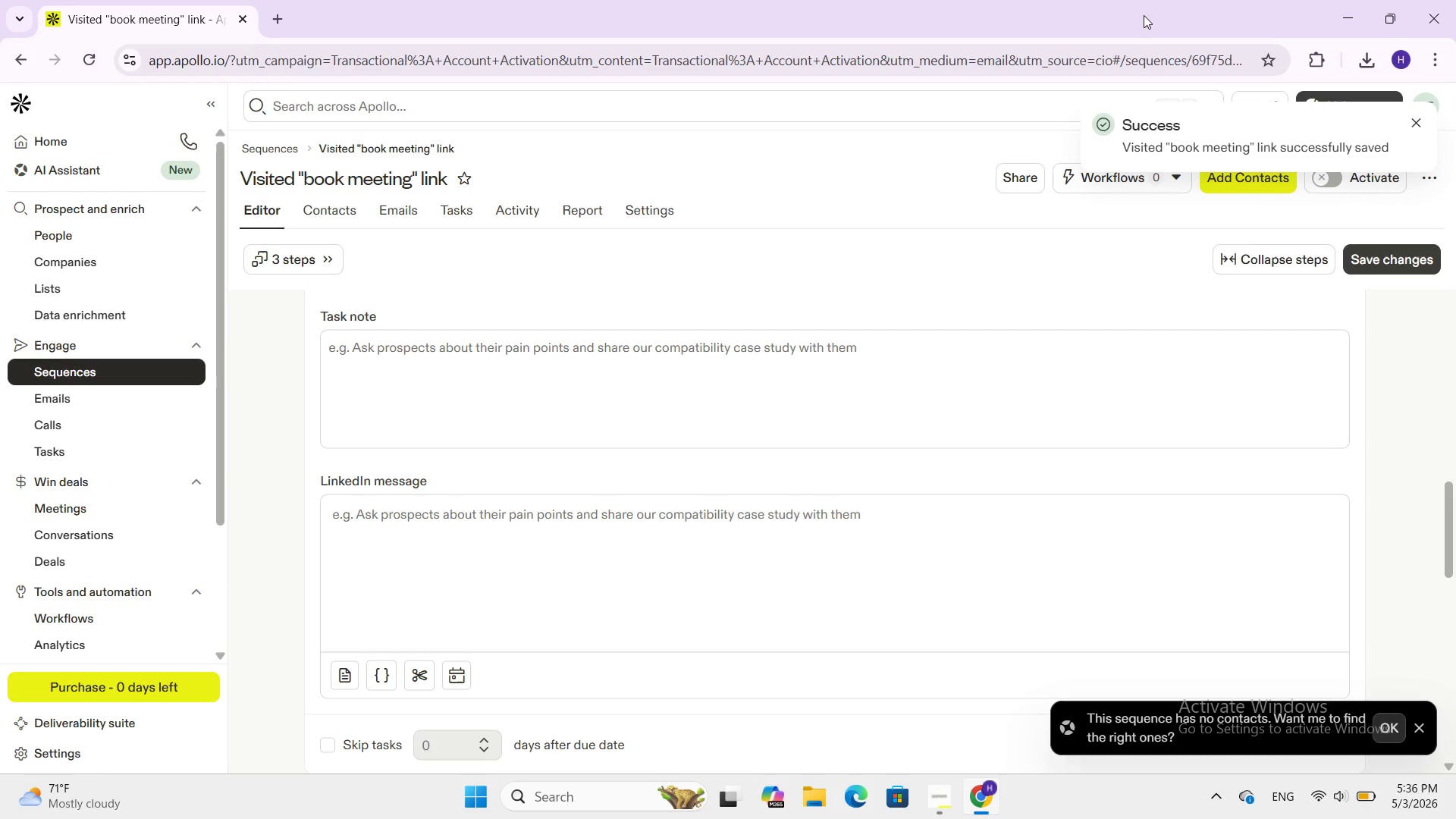 
wait(5.05)
 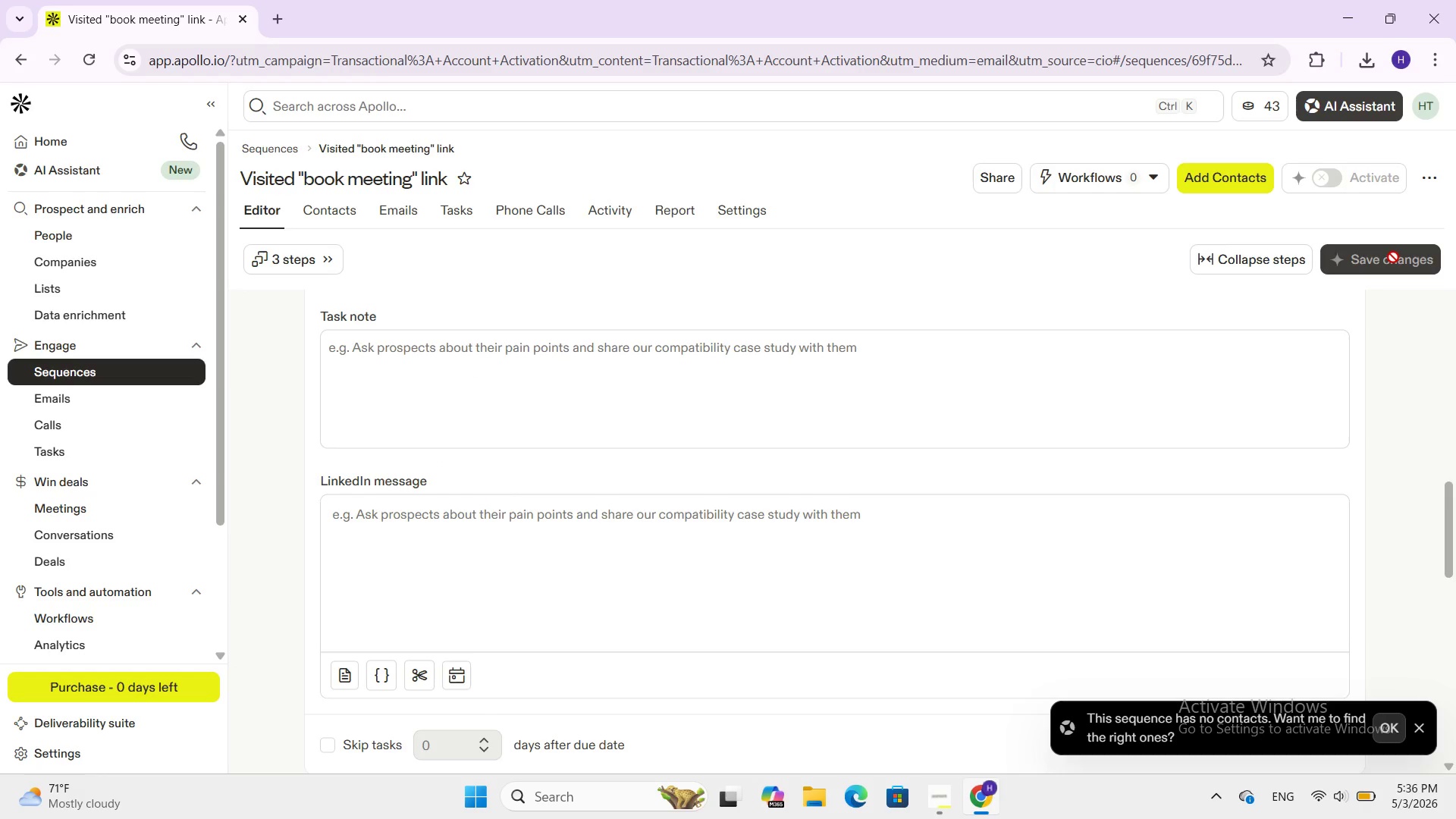 
scroll: coordinate [667, 544], scroll_direction: up, amount: 25.0
 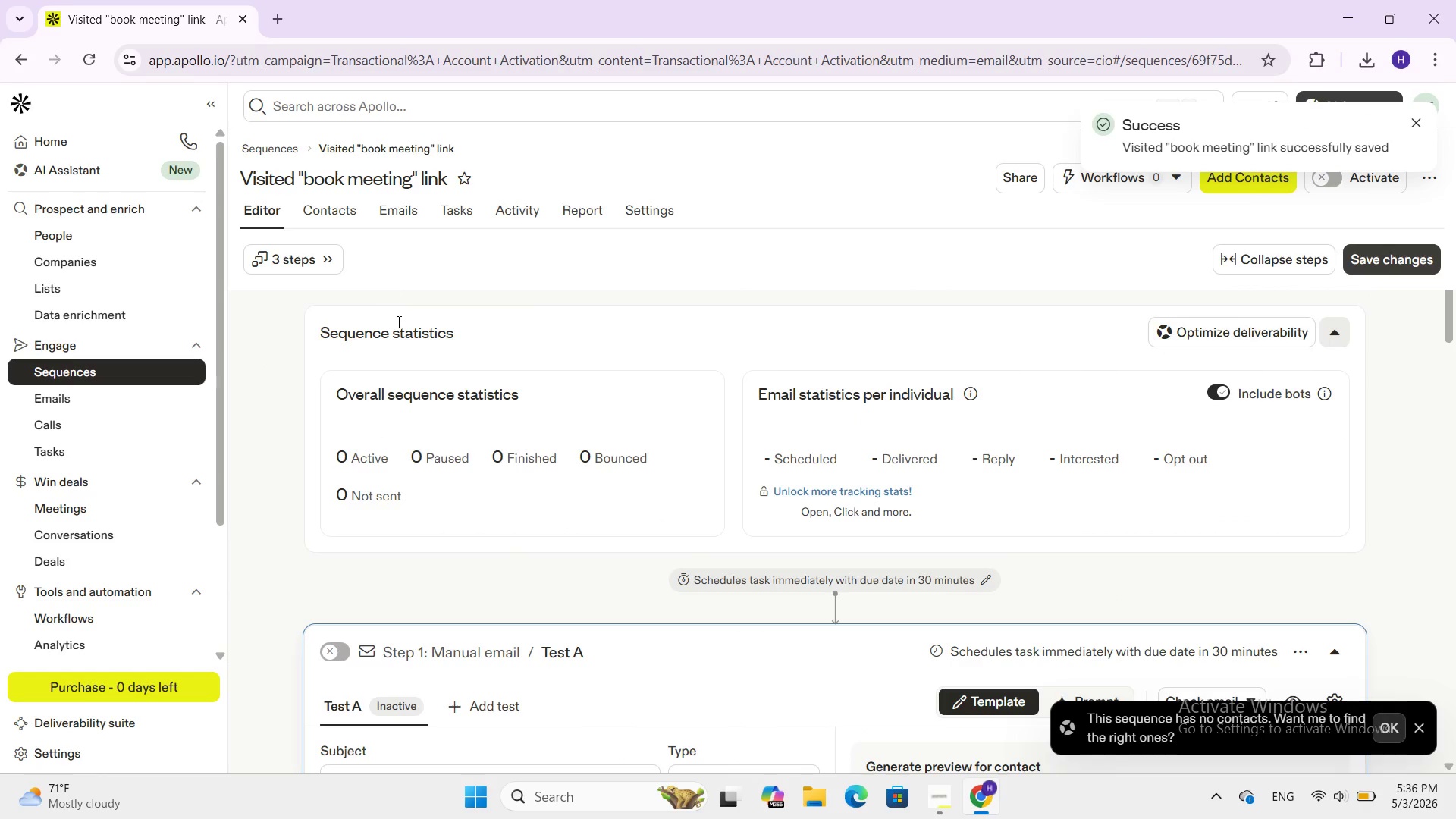 
left_click([397, 323])
 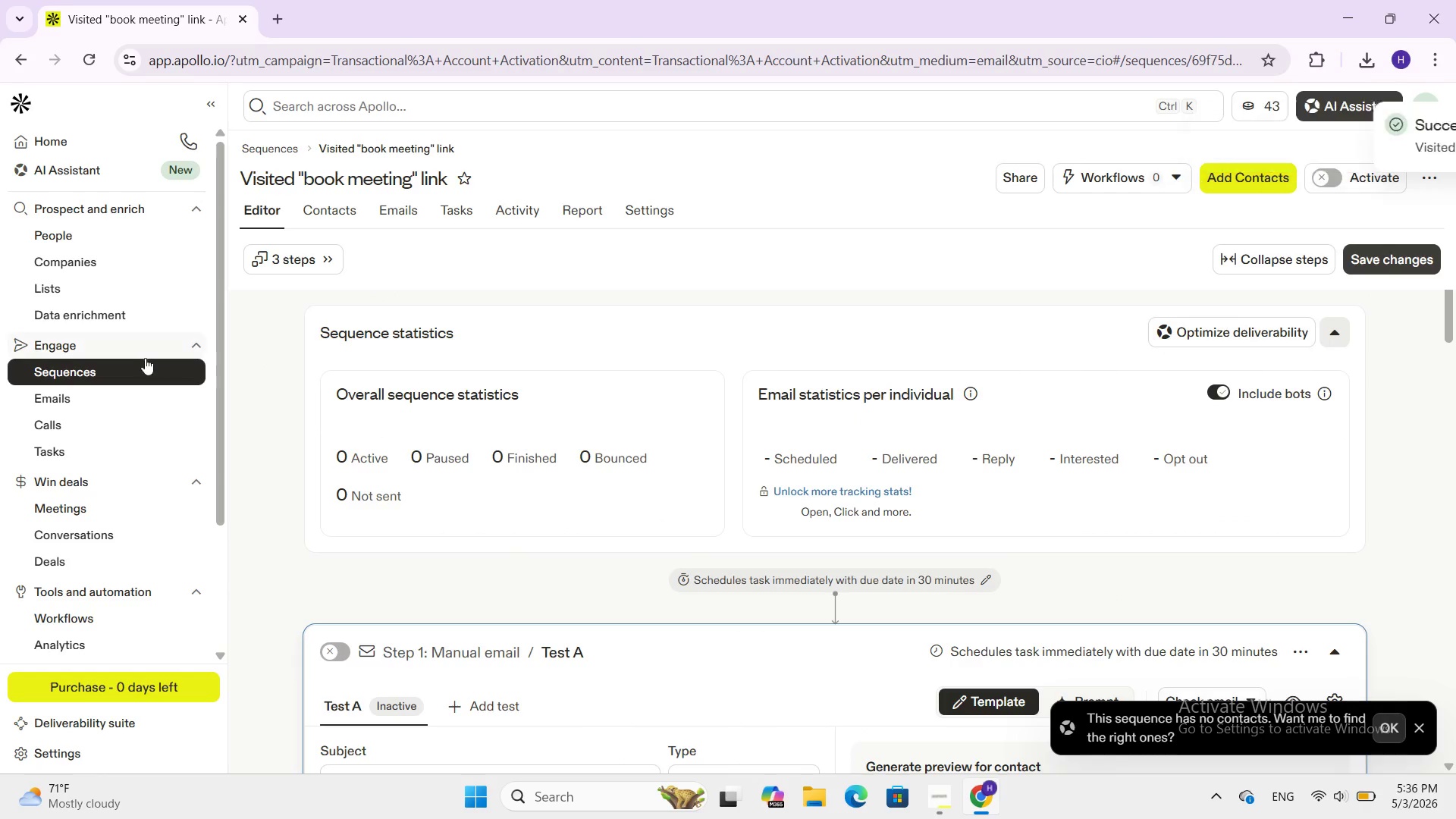 
left_click([145, 367])
 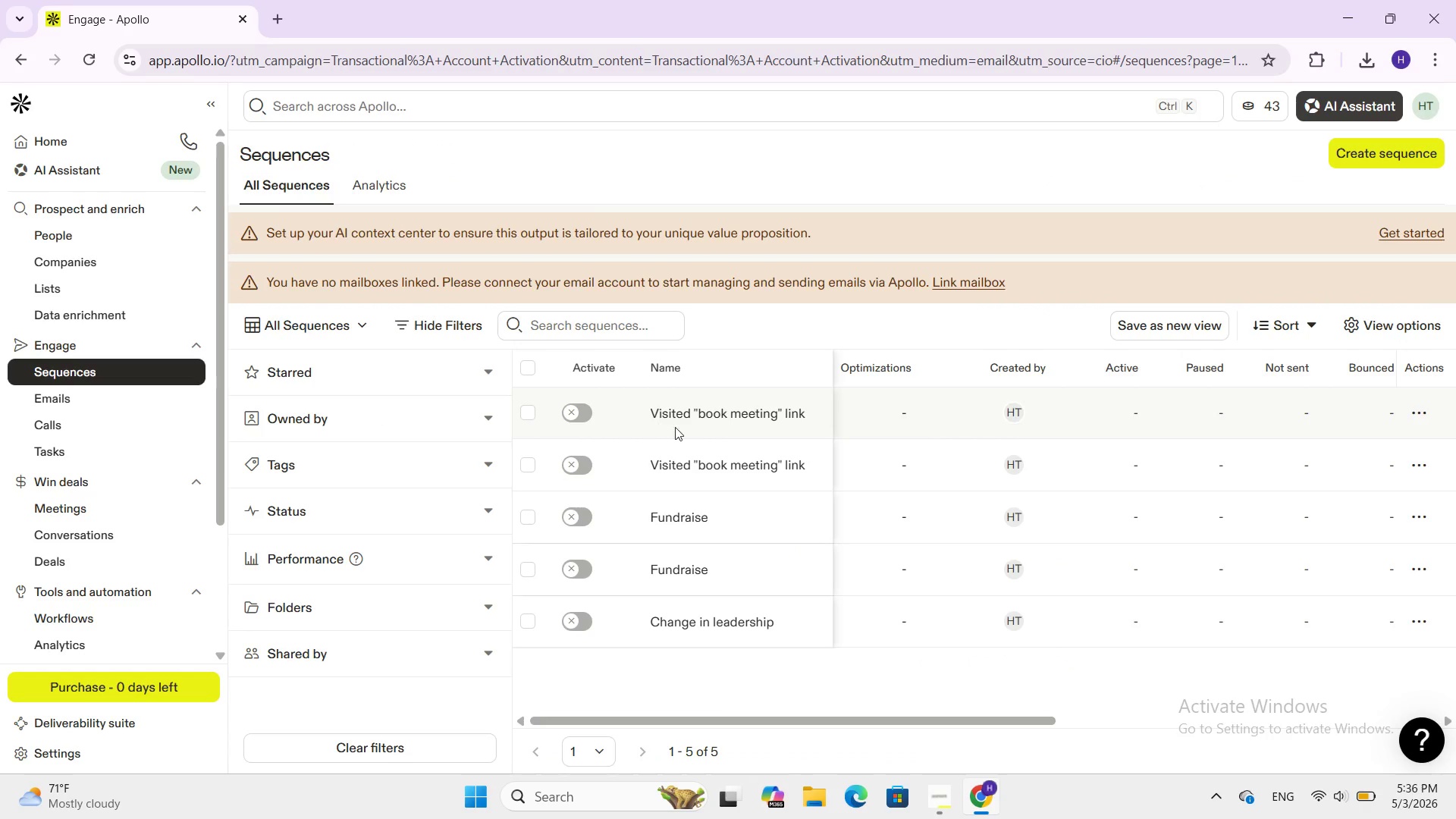 
left_click([692, 415])
 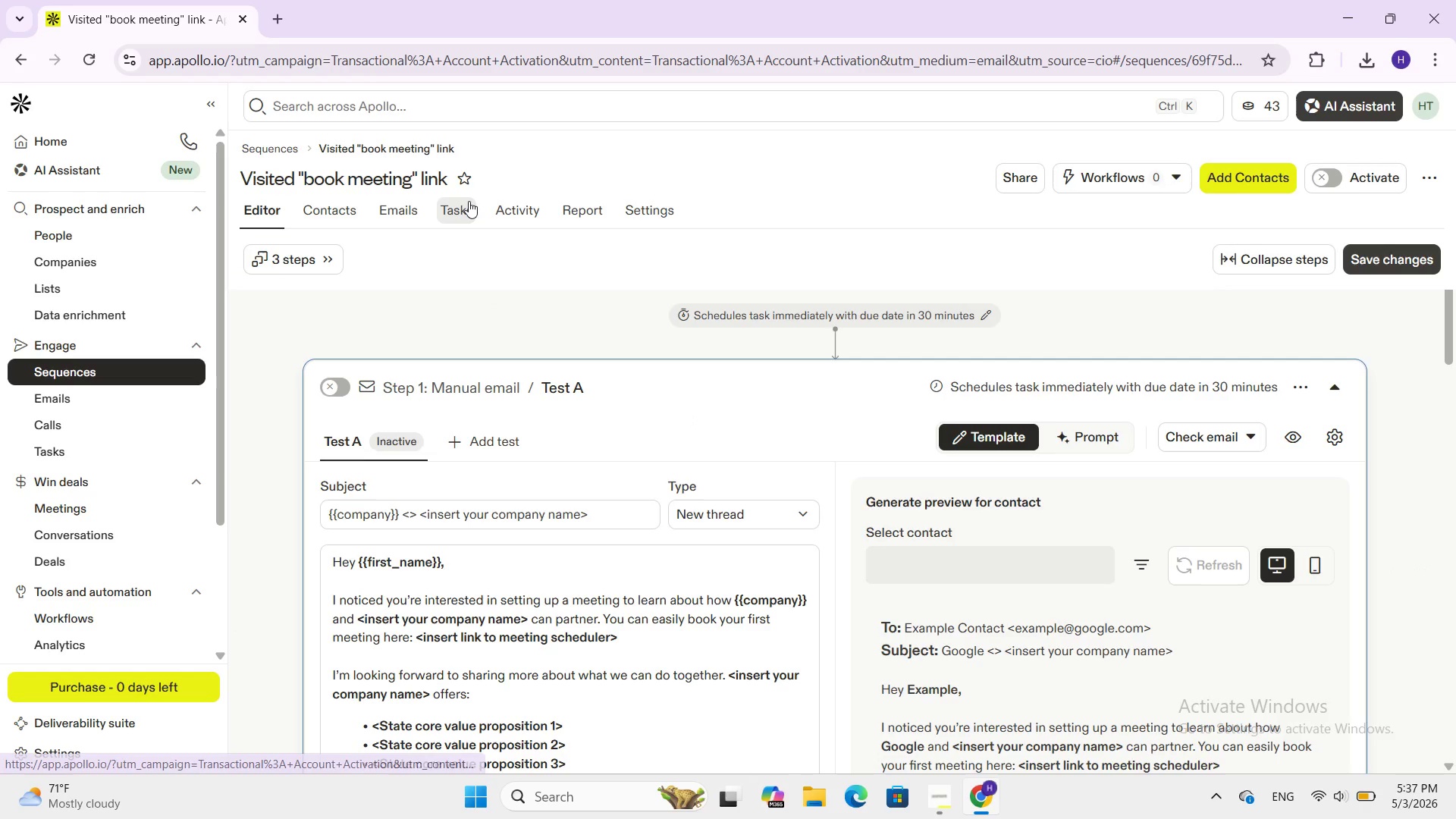 
left_click([446, 168])
 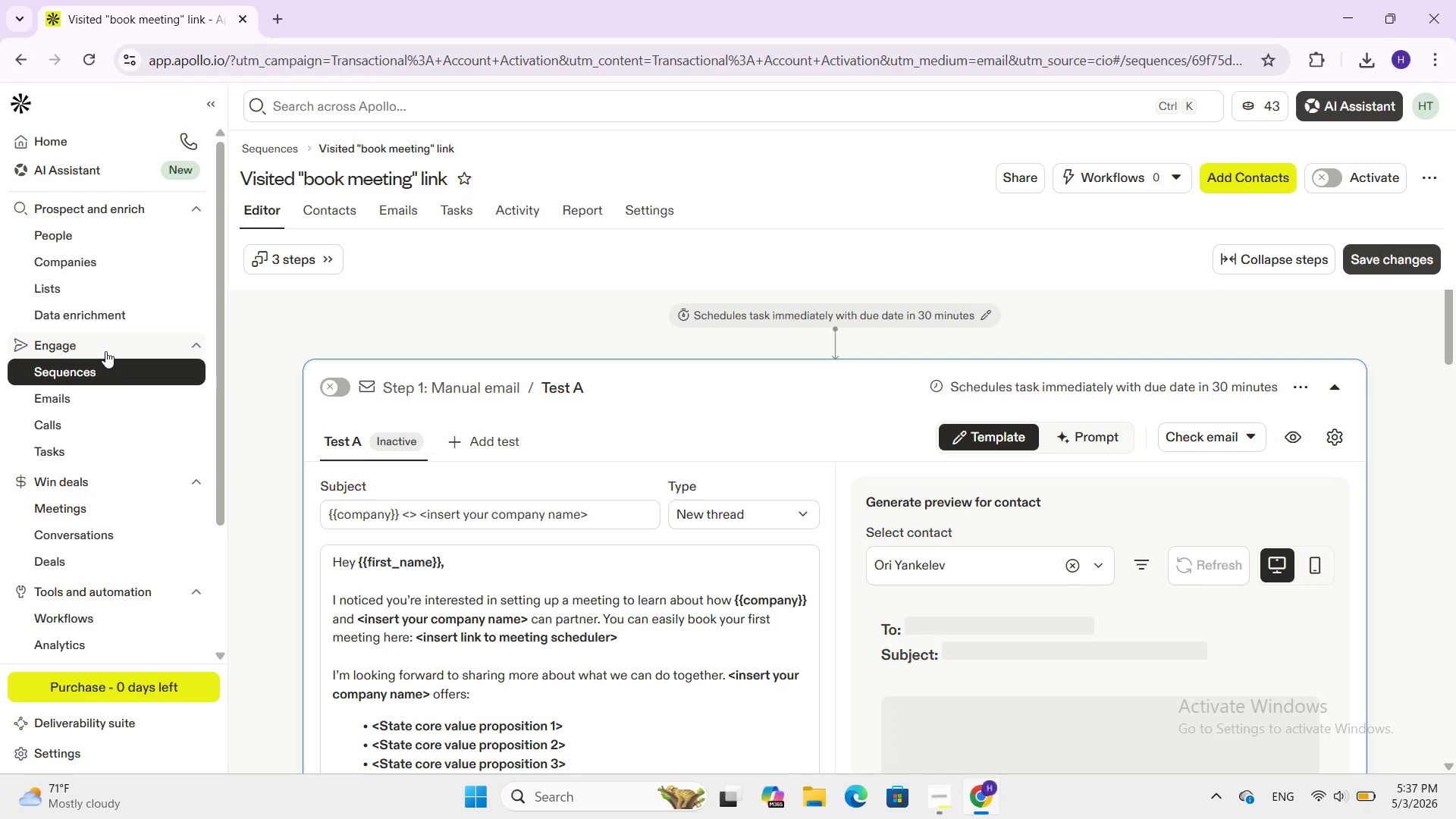 
left_click([108, 363])
 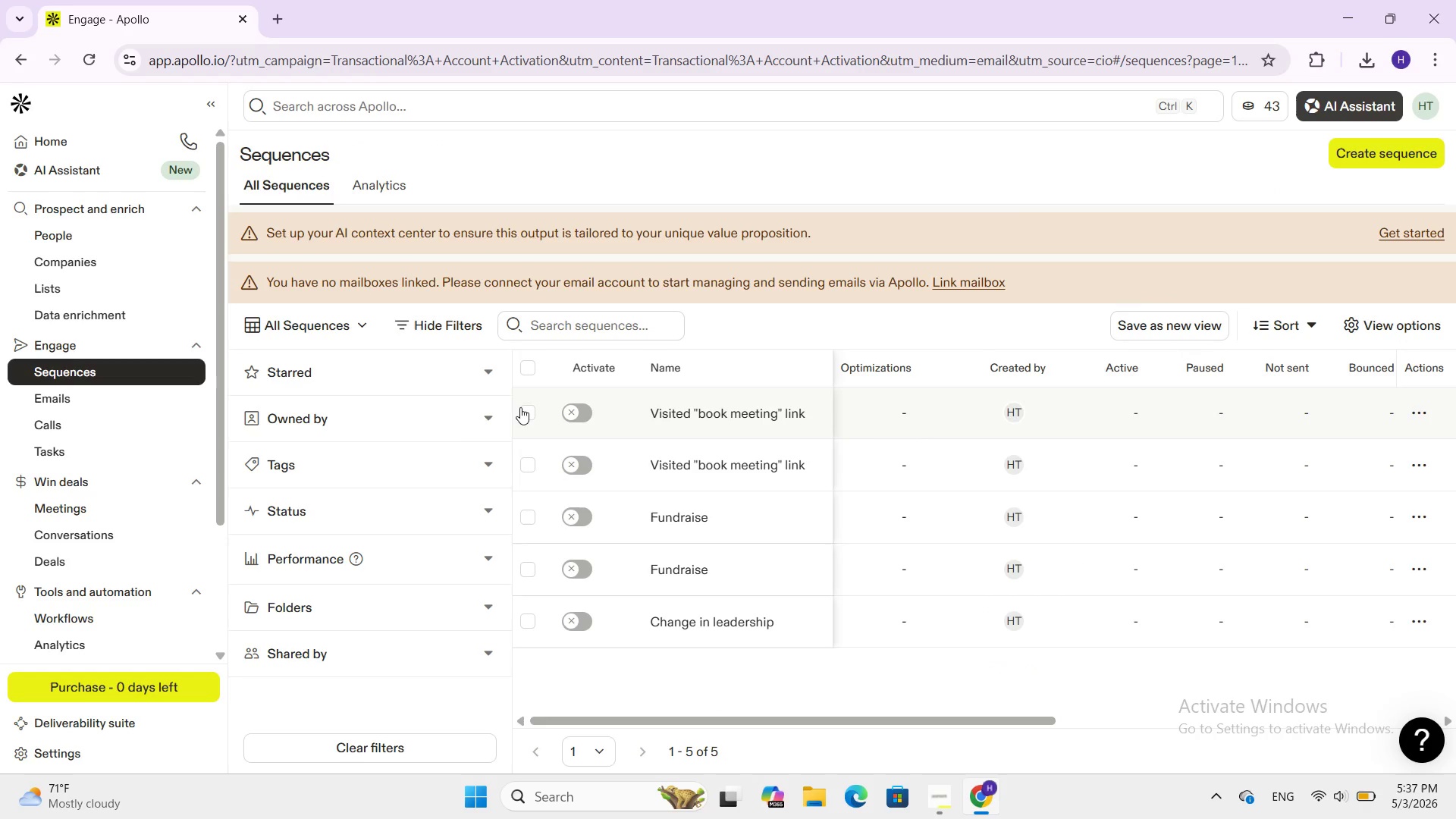 
left_click([526, 405])
 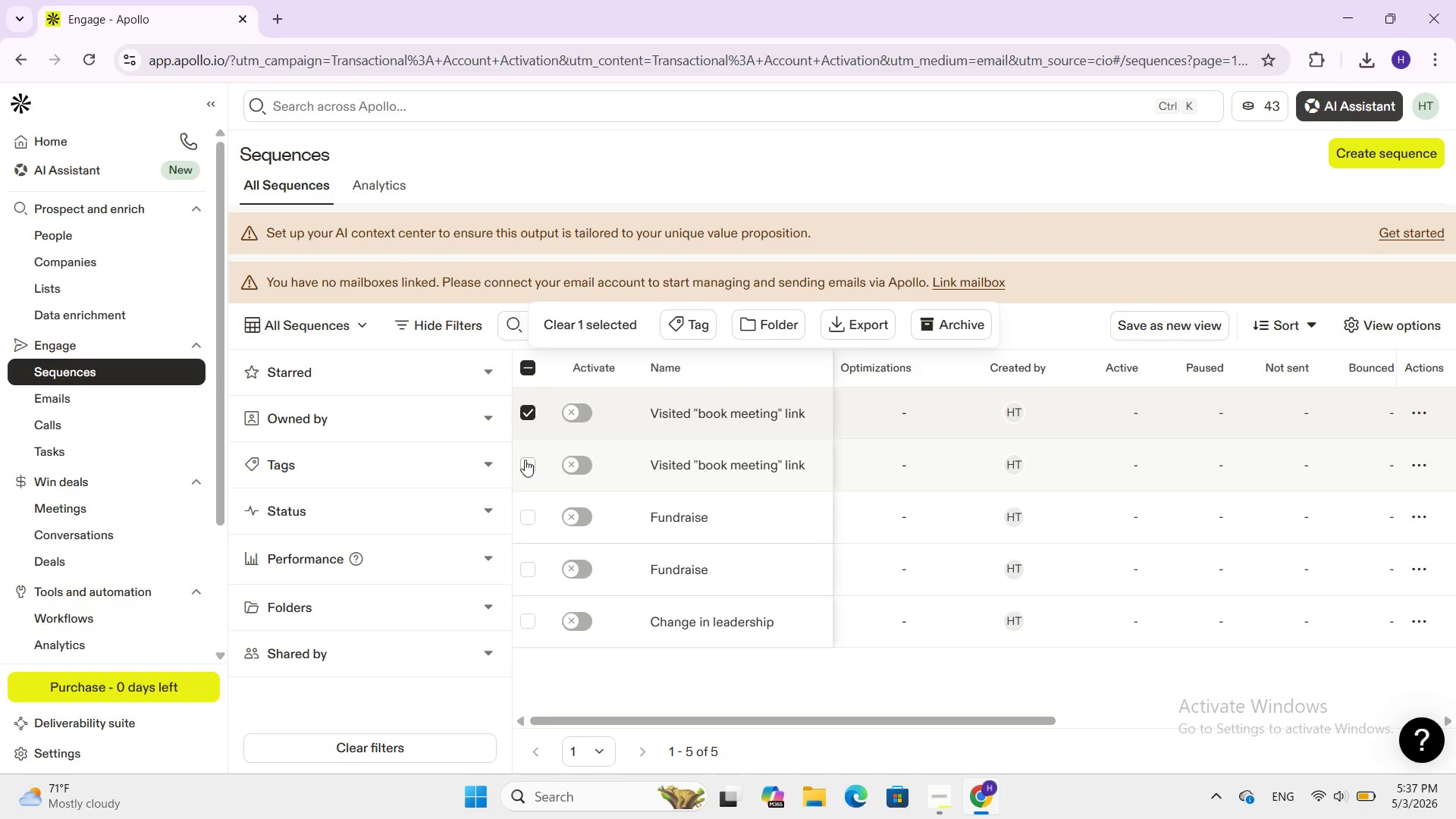 
left_click([524, 475])
 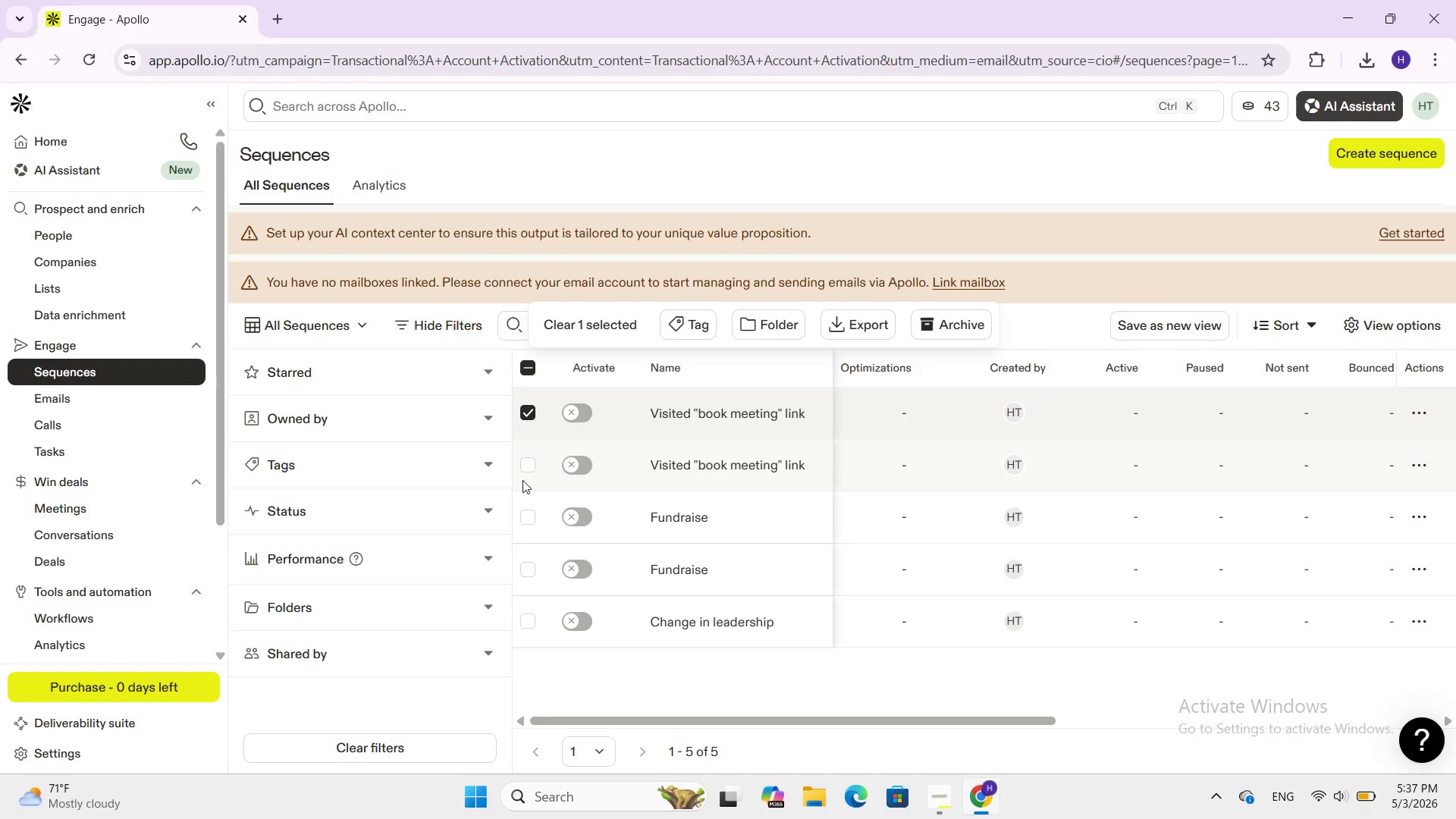 
left_click([533, 463])
 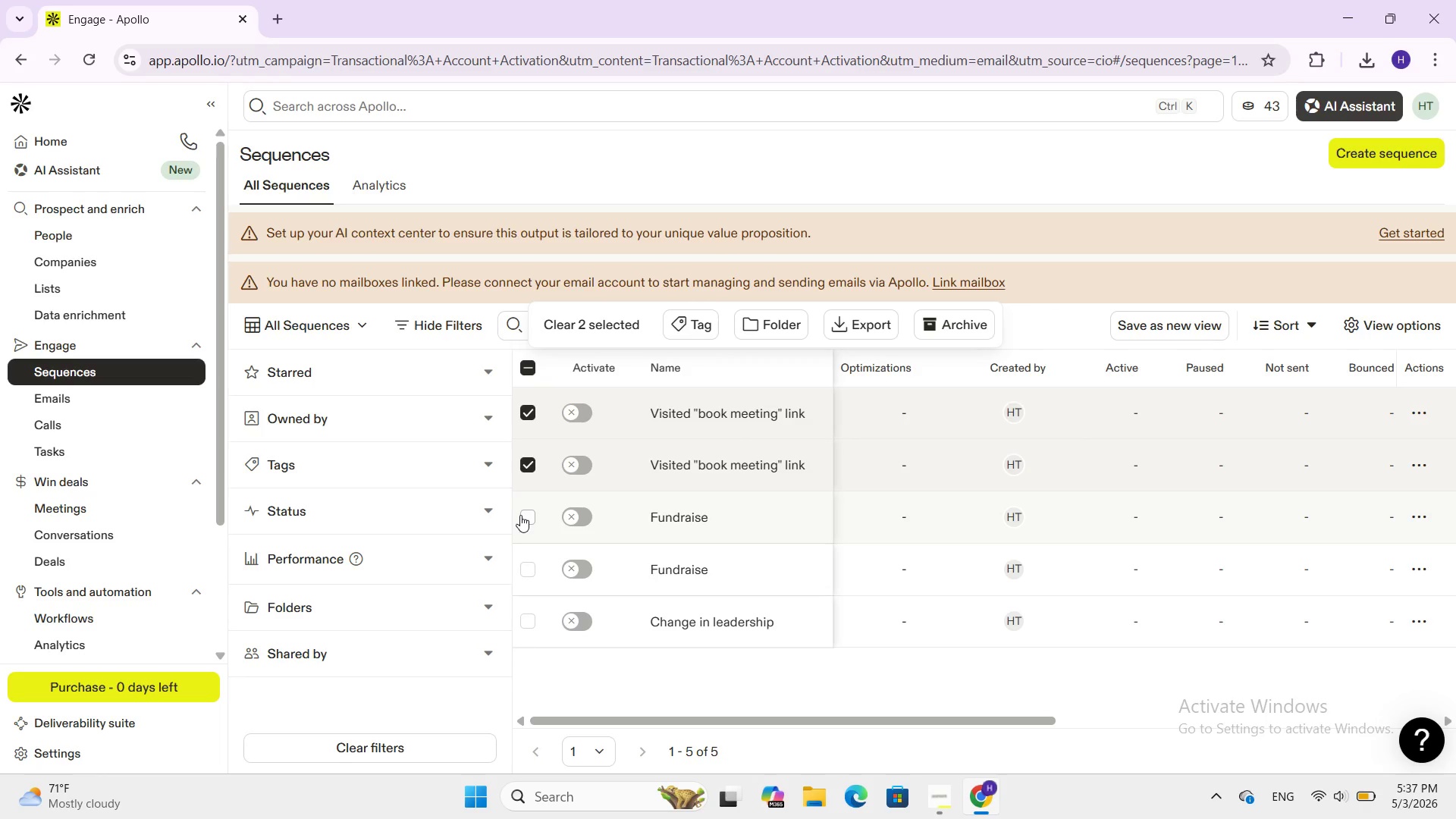 
left_click([519, 515])
 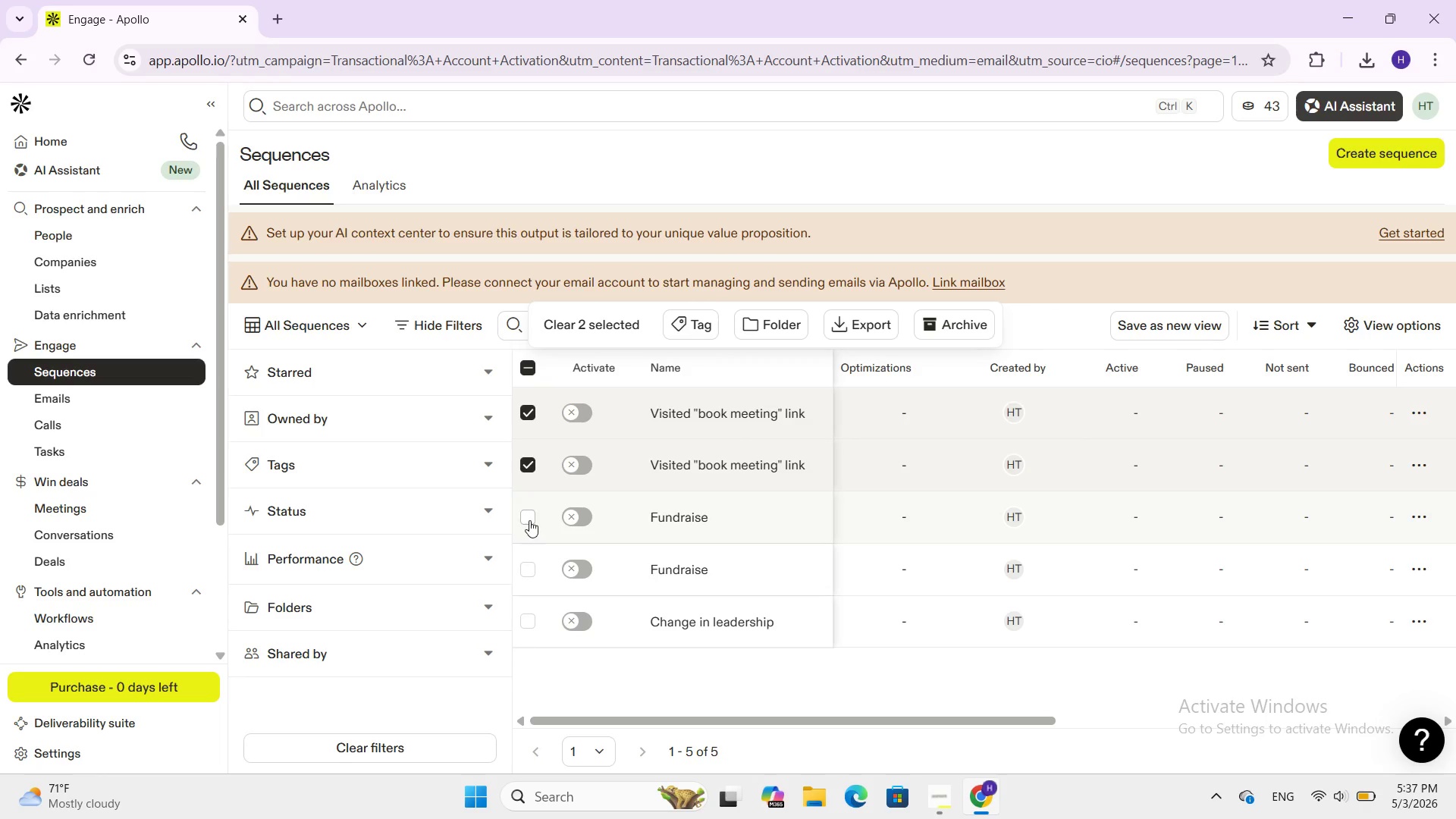 
left_click([529, 520])
 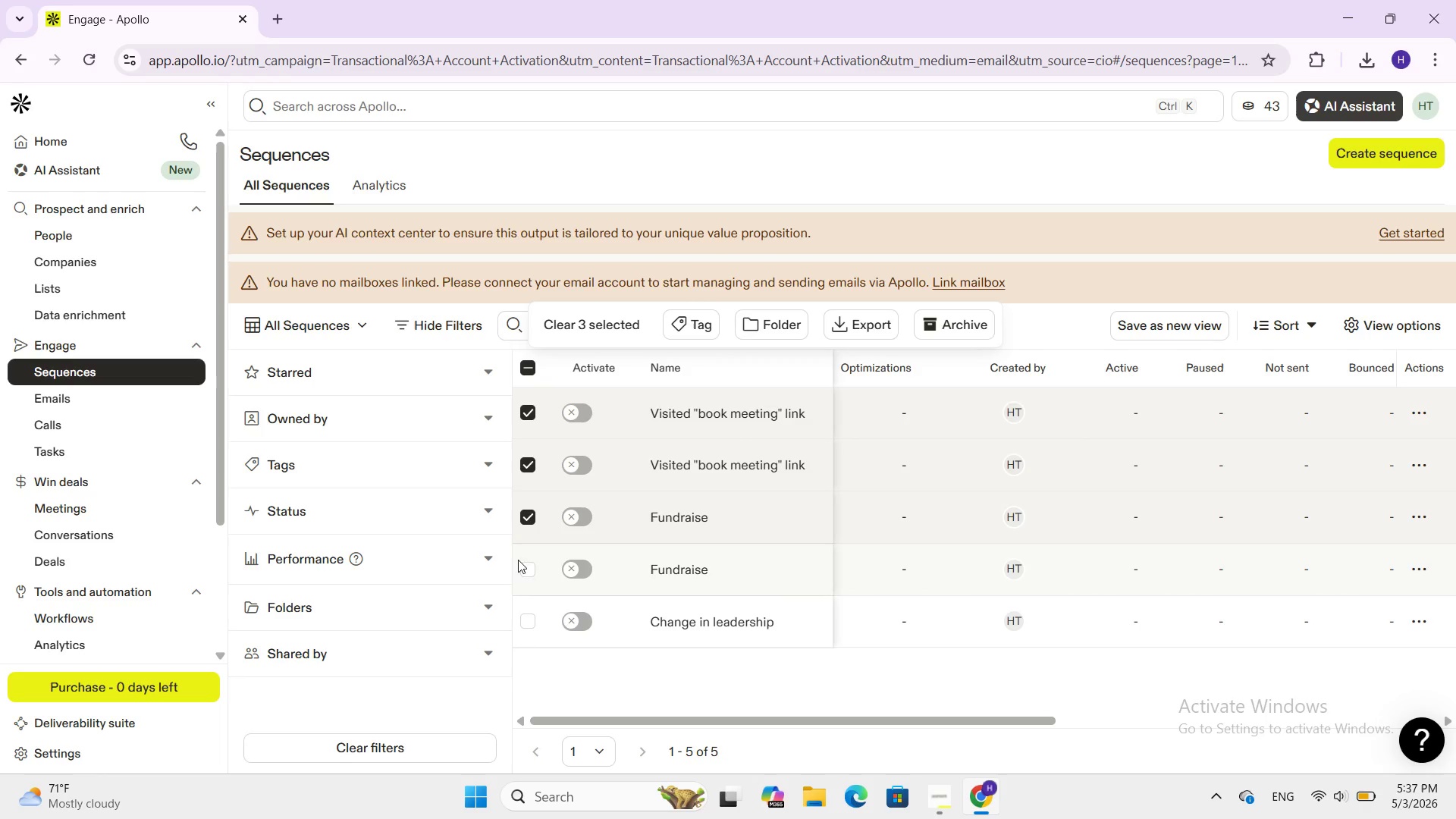 
left_click([525, 571])
 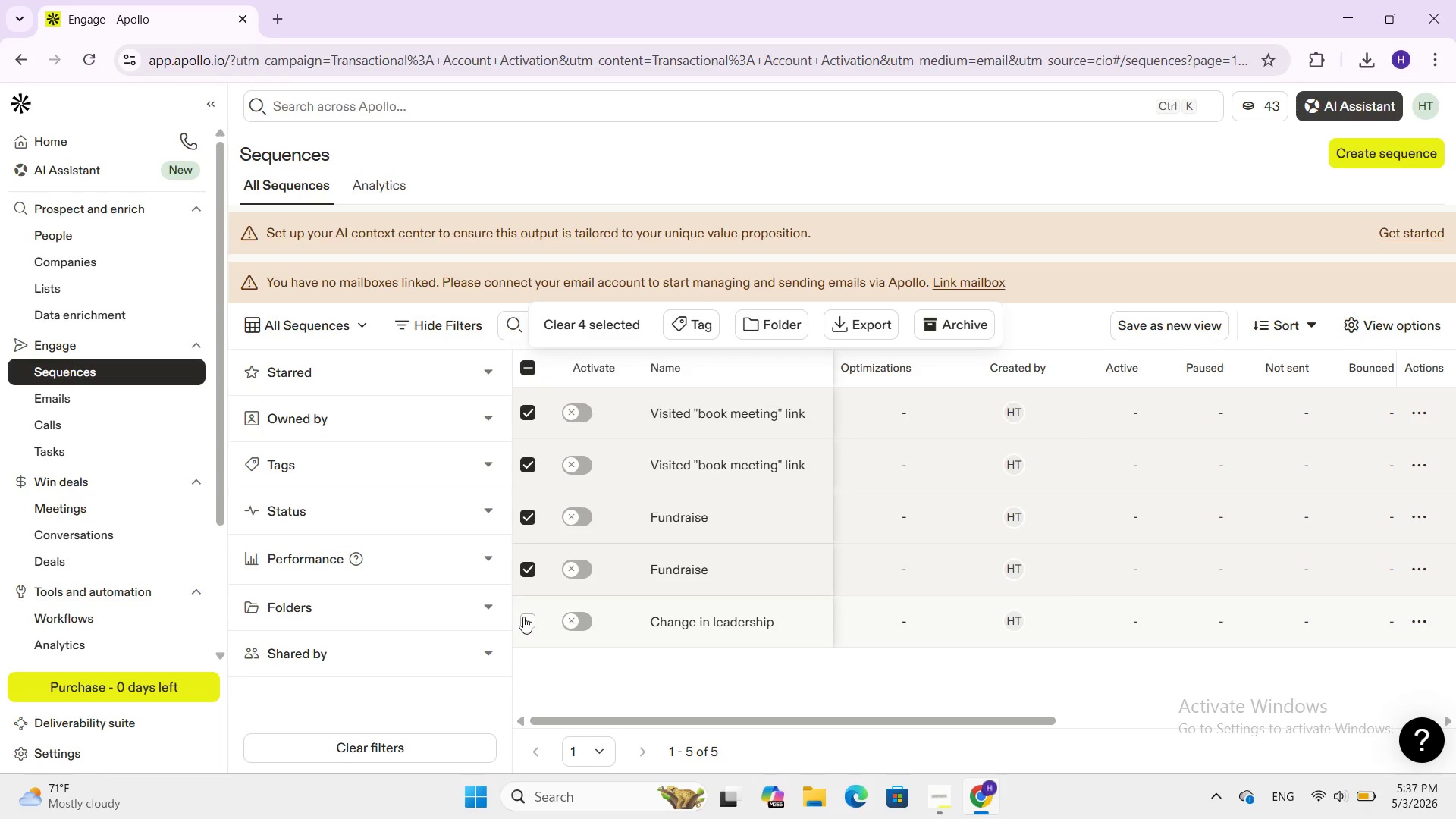 
left_click([525, 617])
 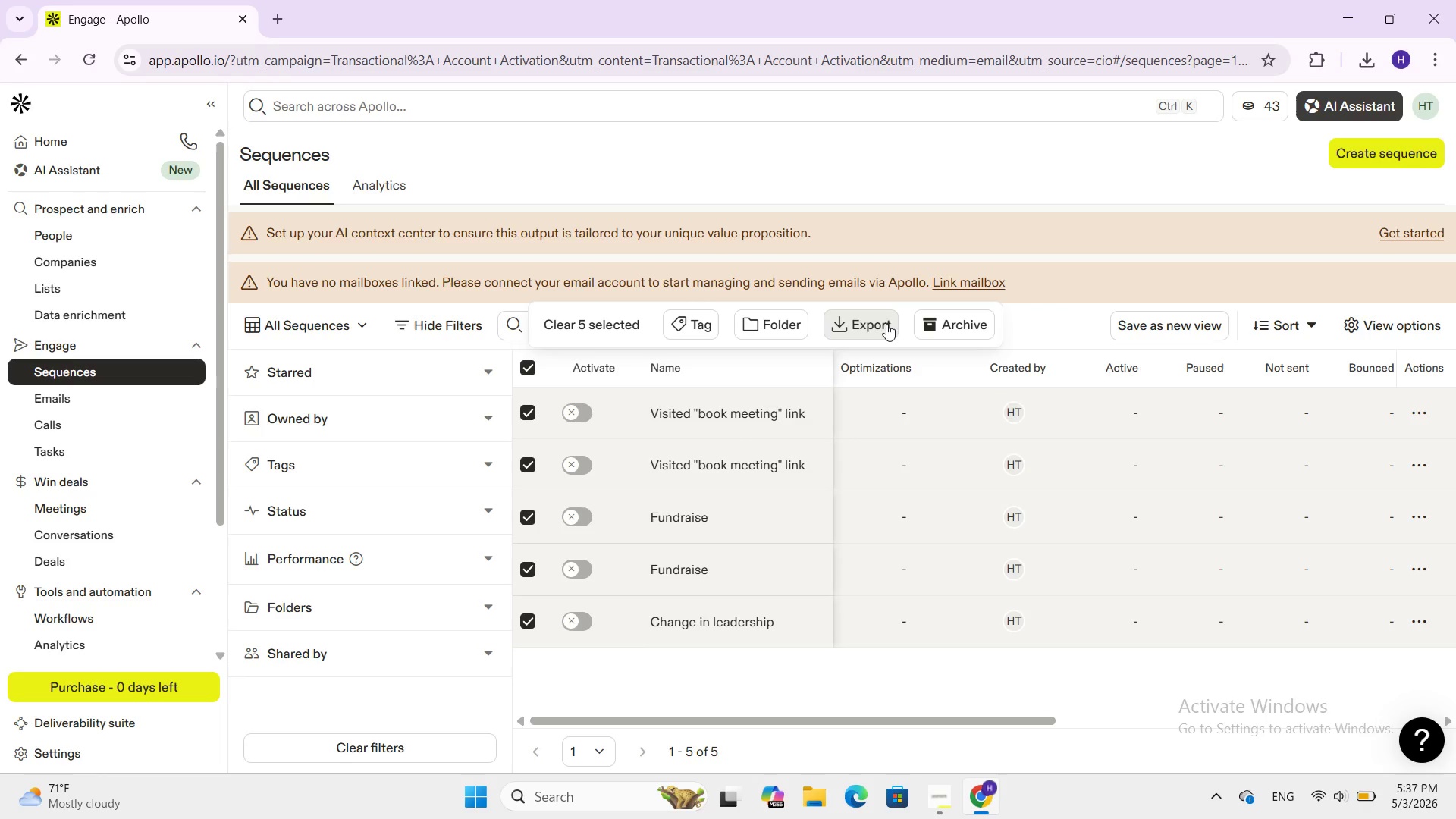 
left_click([922, 317])
 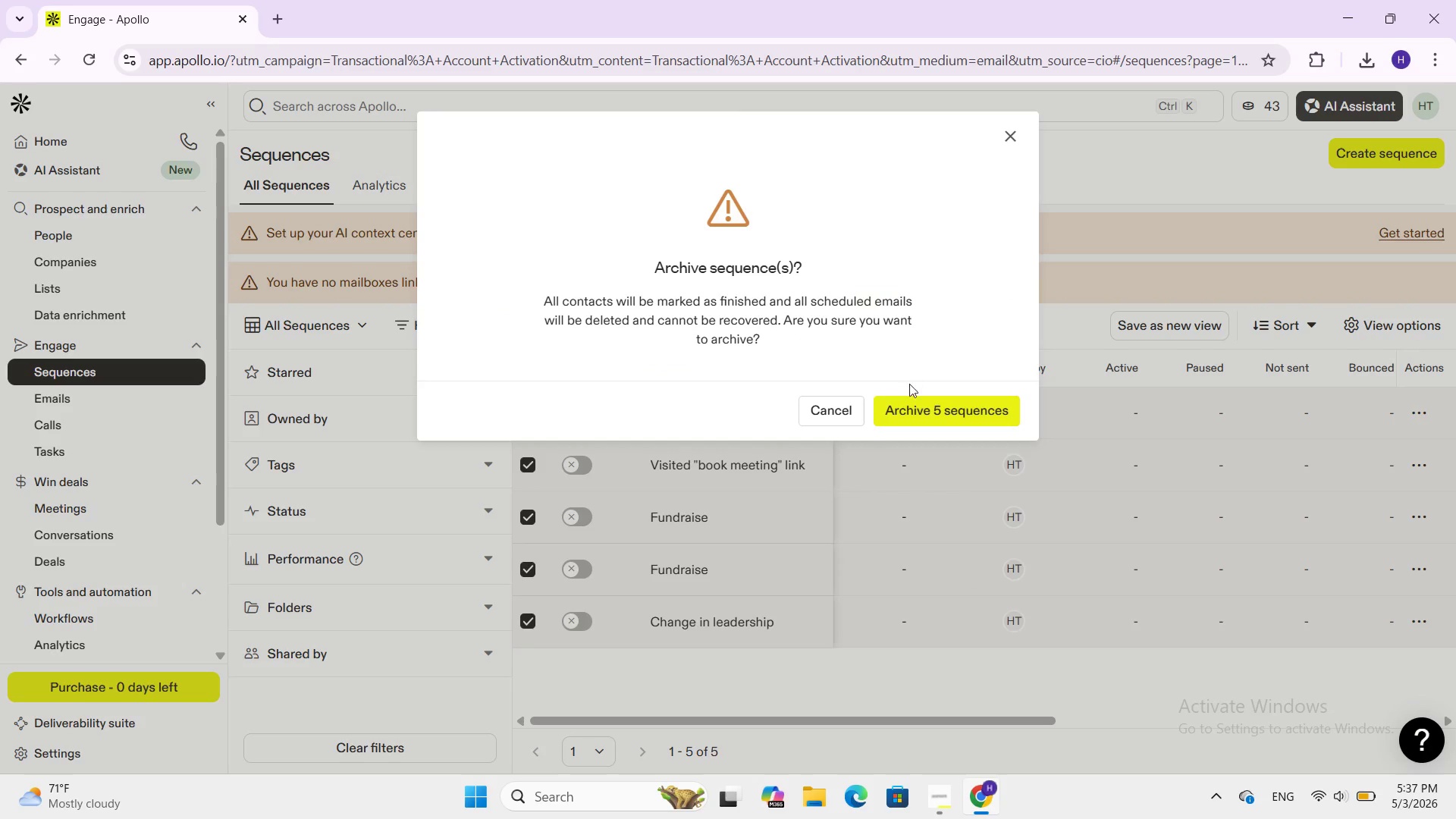 
left_click([918, 400])
 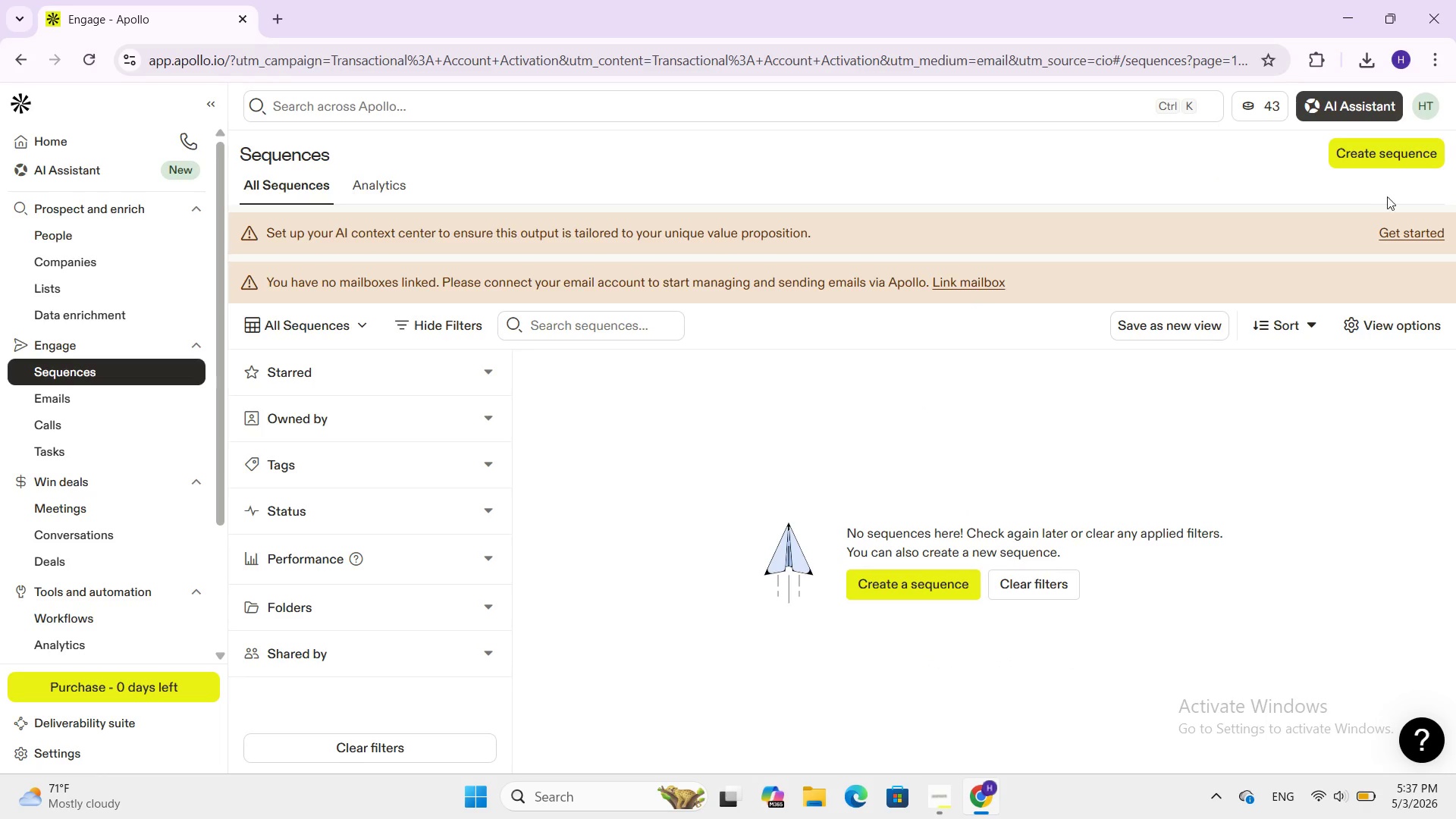 
wait(7.67)
 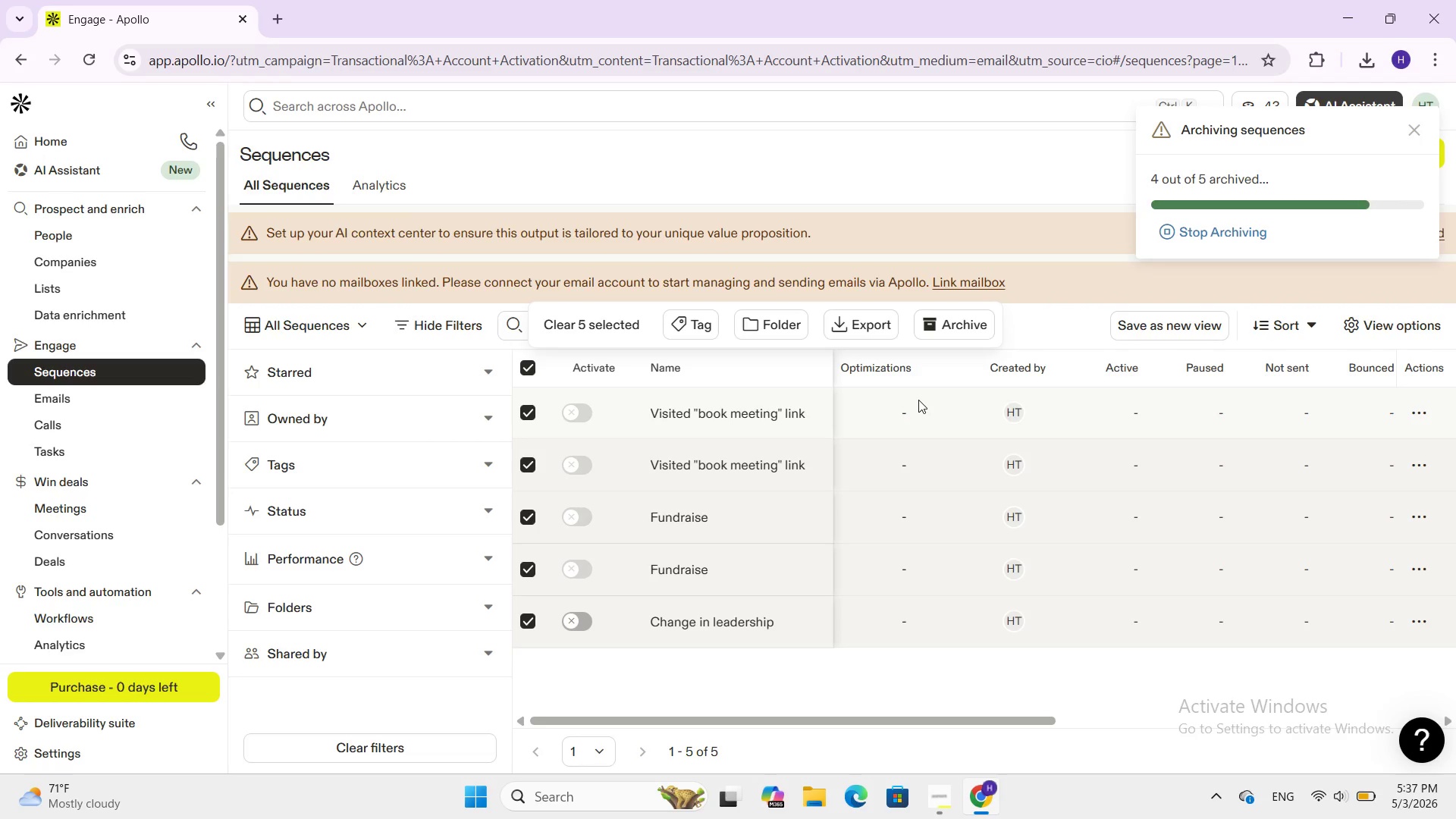 
left_click([1398, 158])
 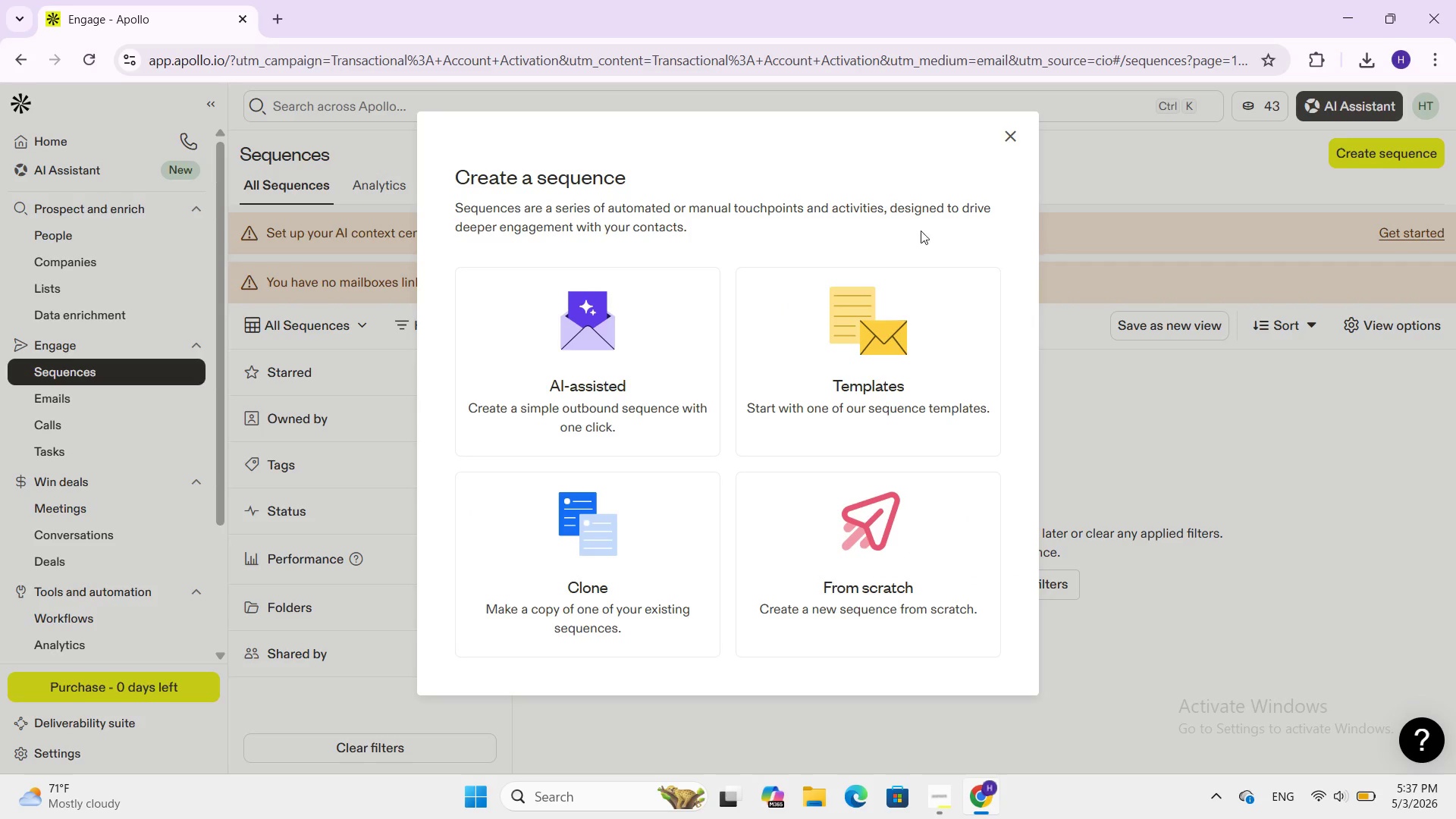 
left_click([899, 327])
 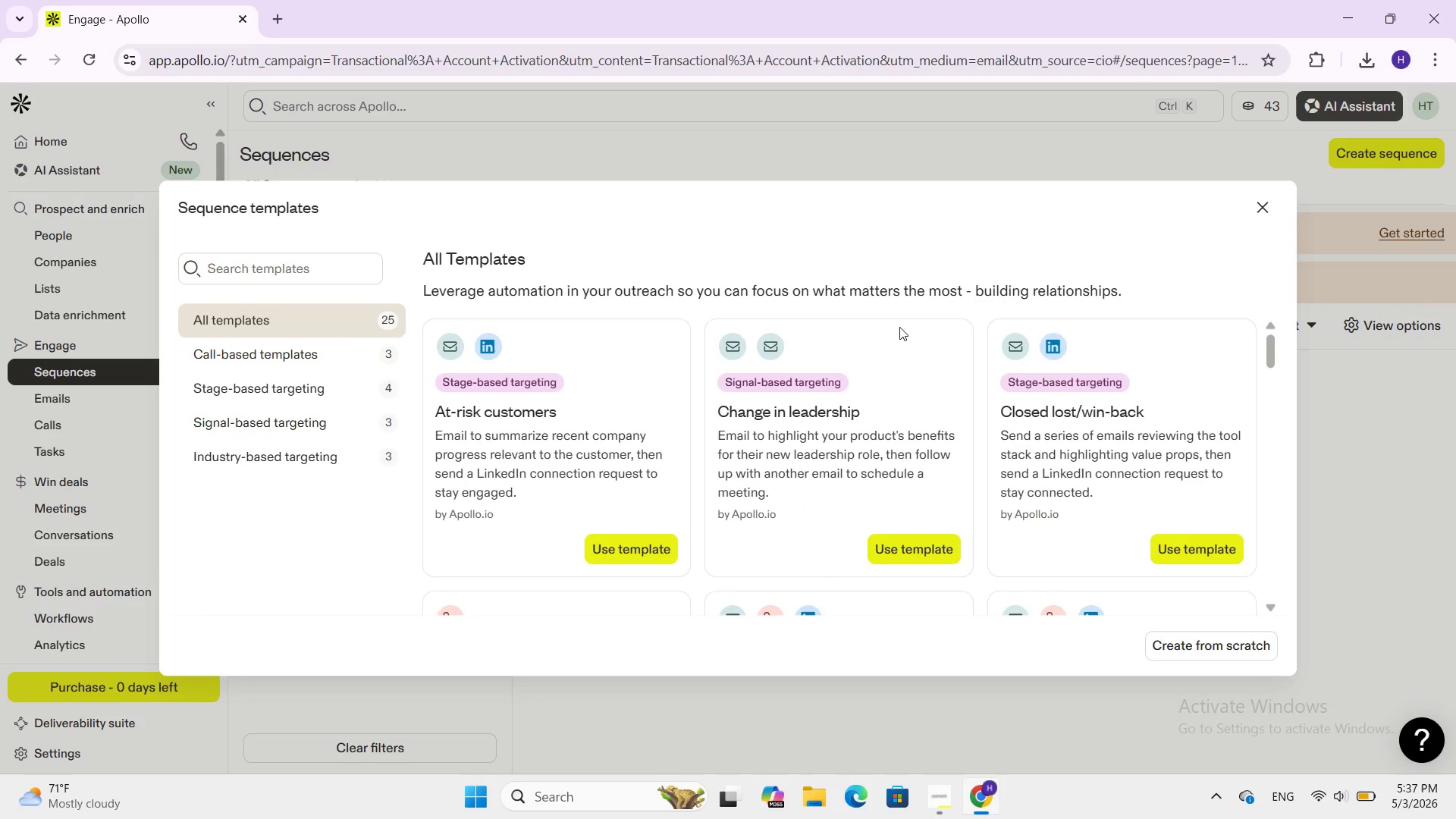 
scroll: coordinate [1034, 555], scroll_direction: down, amount: 15.0
 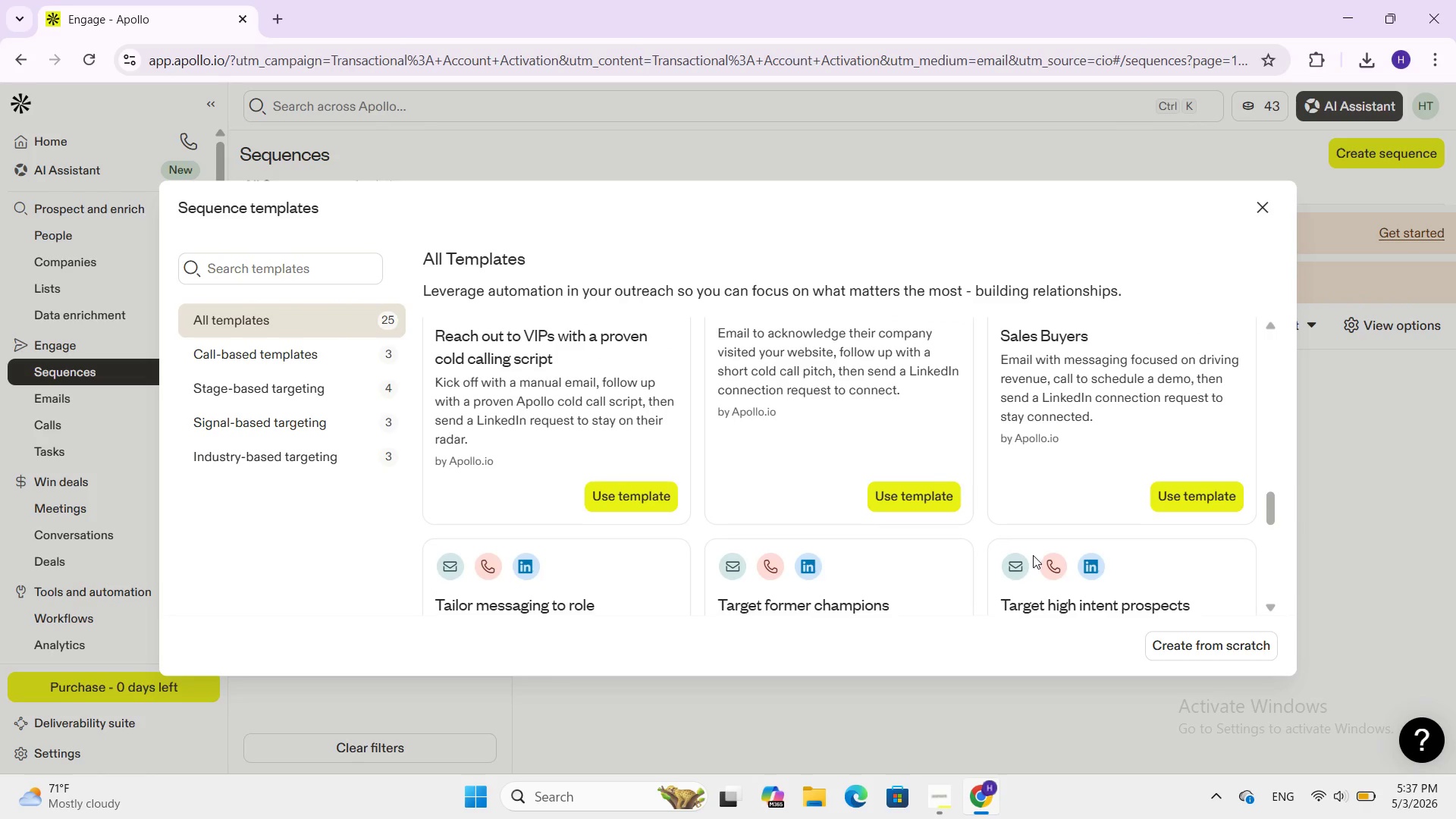 
scroll: coordinate [1033, 555], scroll_direction: down, amount: 3.0
 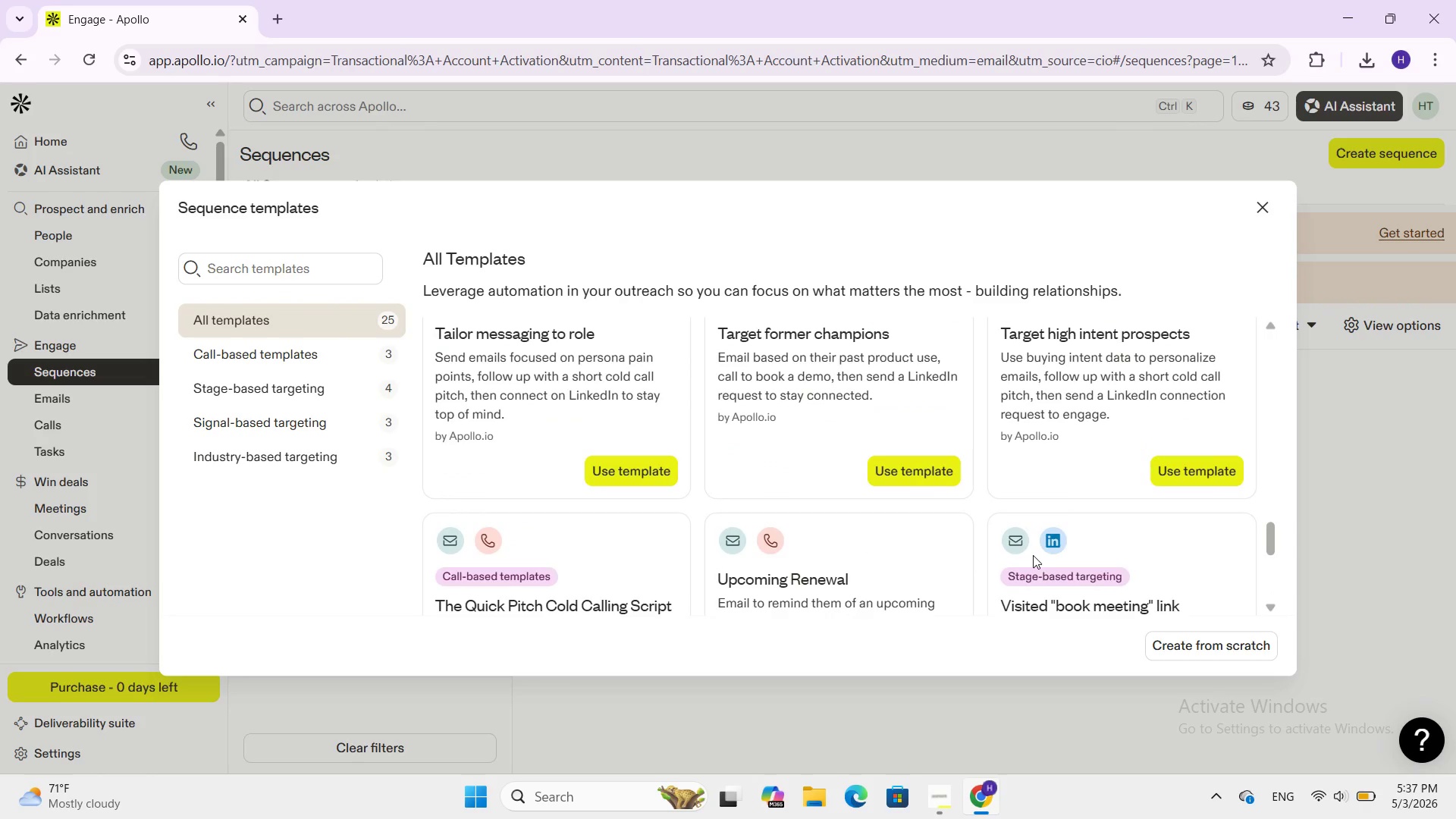 
left_click([1036, 555])
 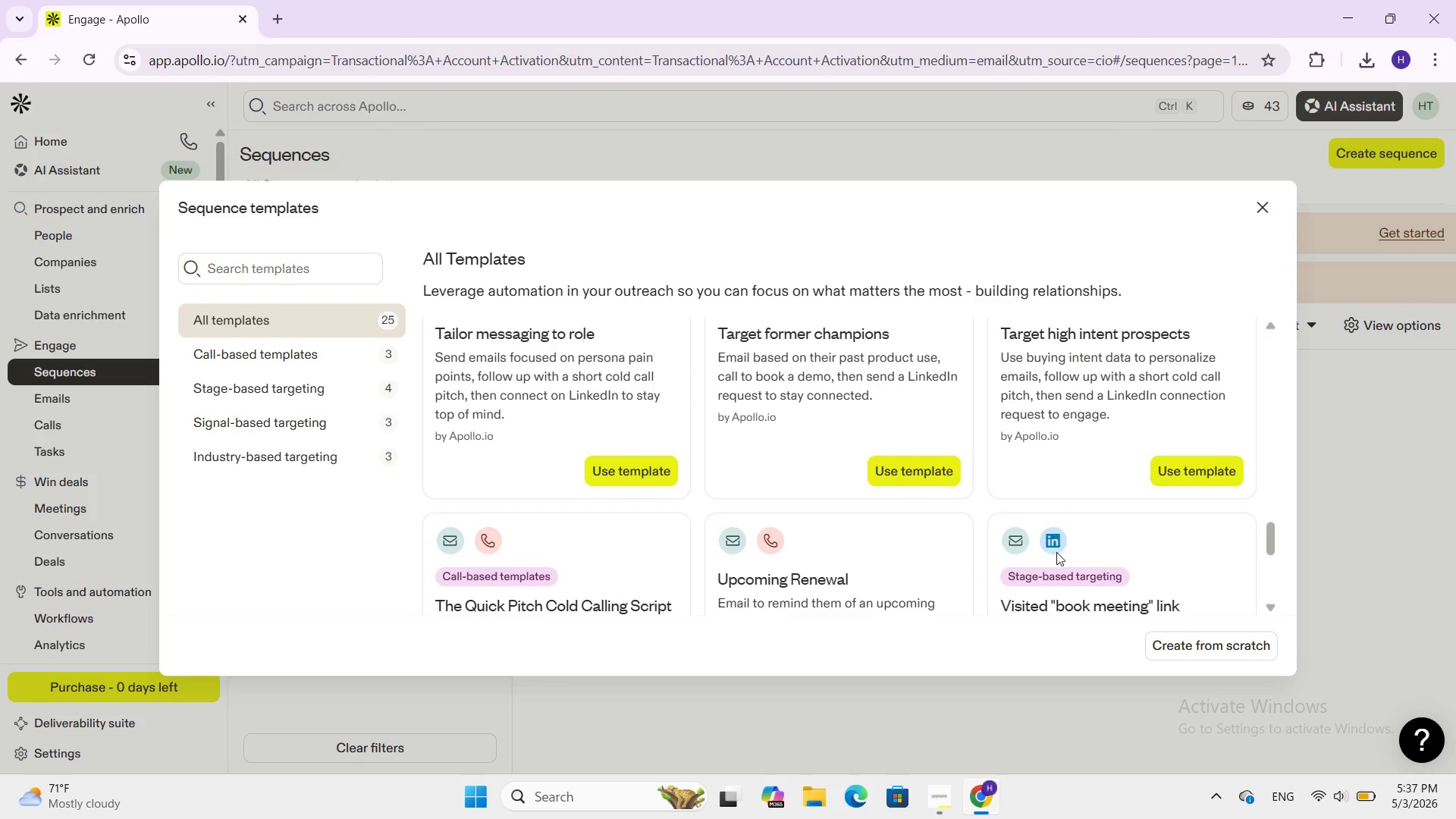 
scroll: coordinate [1056, 552], scroll_direction: down, amount: 2.0
 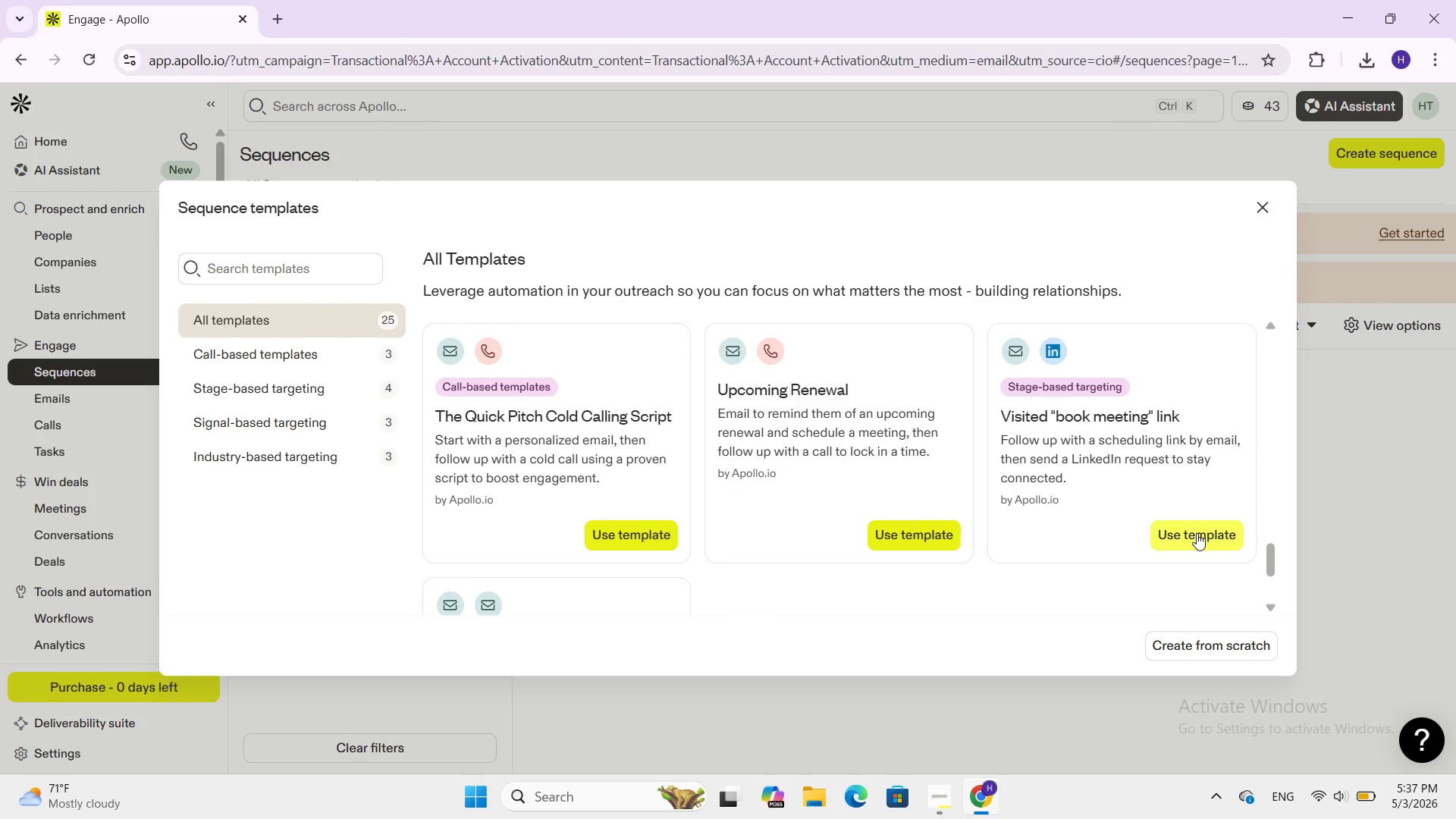 
left_click([1197, 533])
 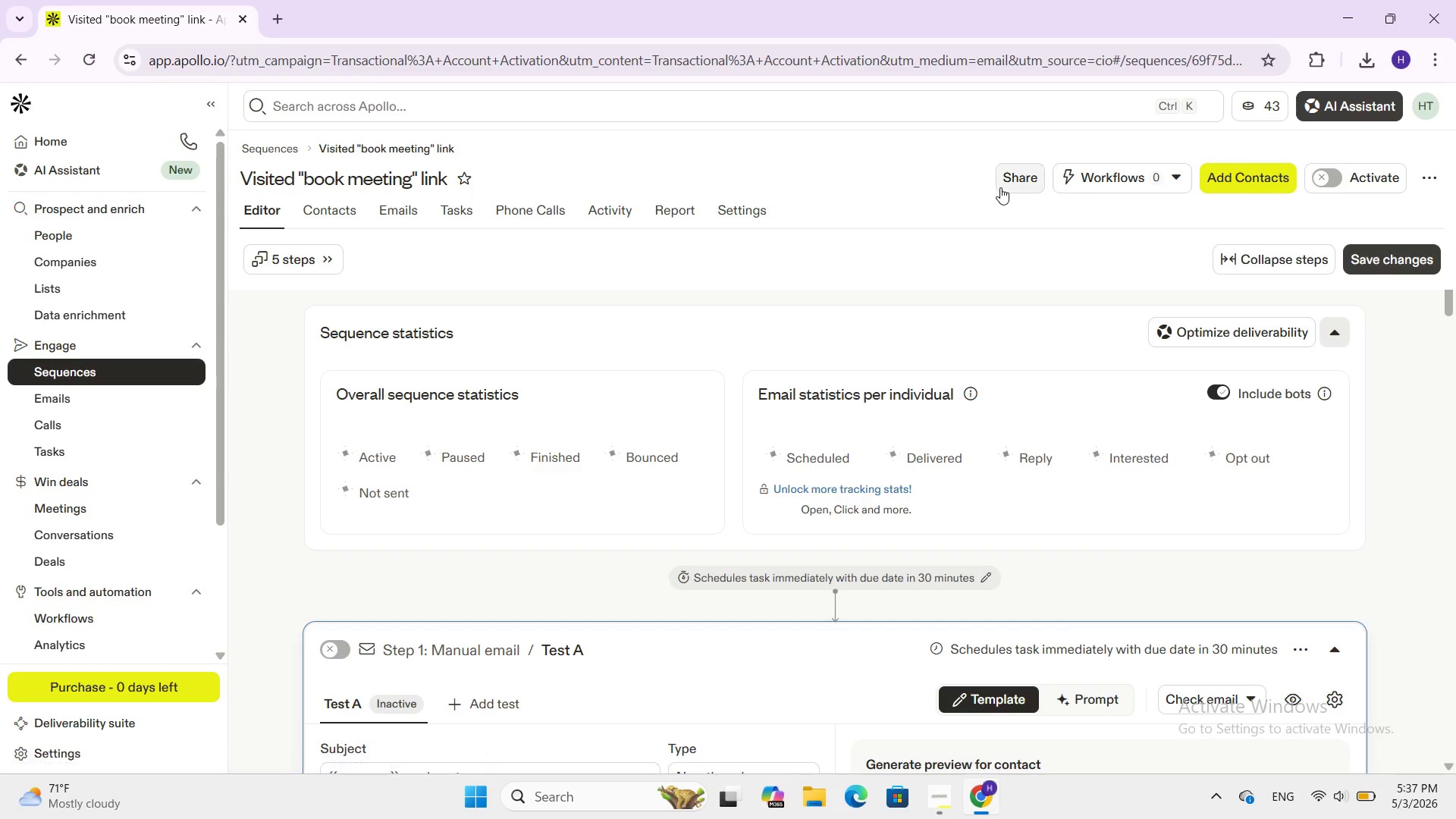 
wait(9.41)
 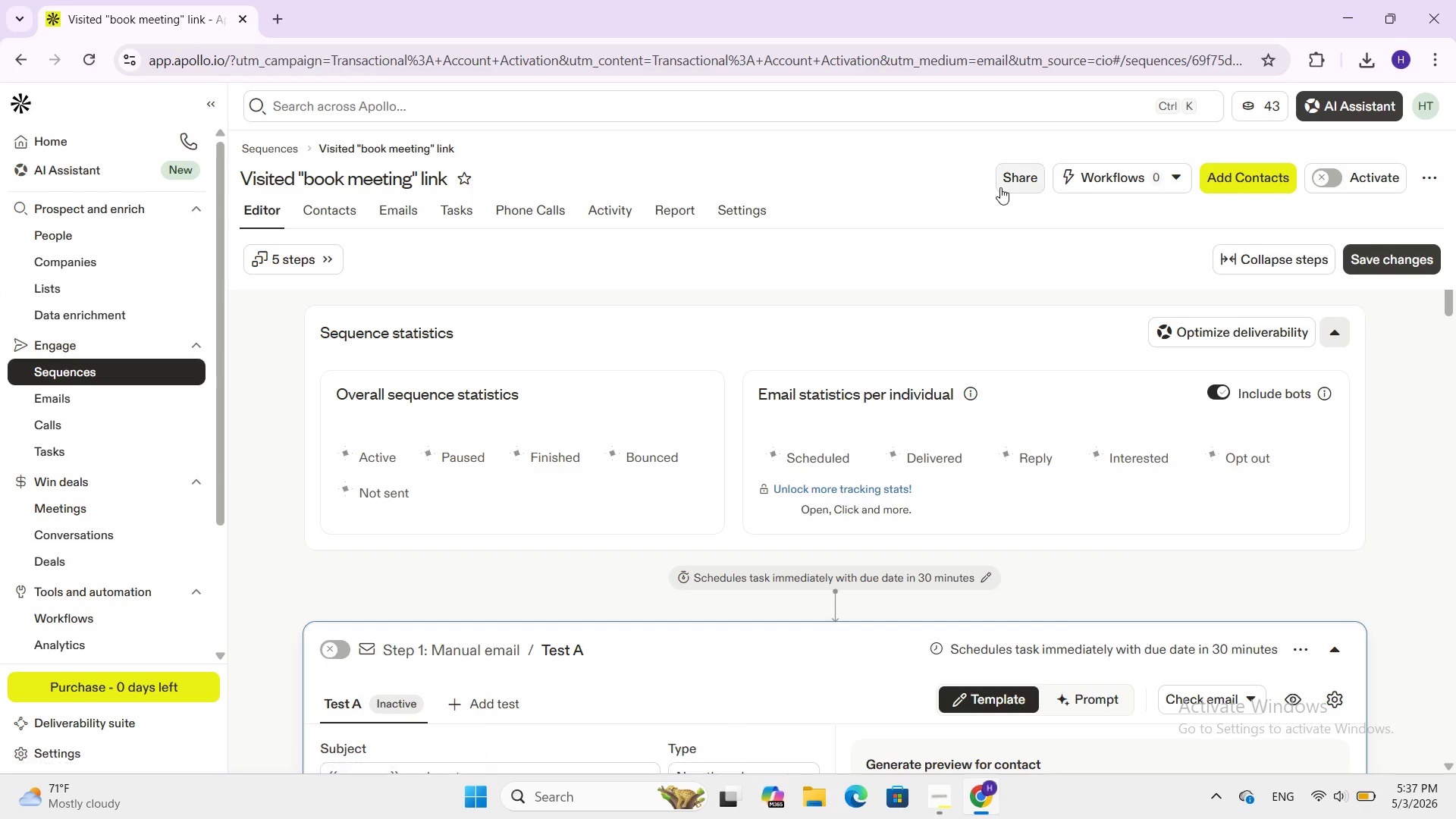 
scroll: coordinate [546, 347], scroll_direction: down, amount: 1.0
 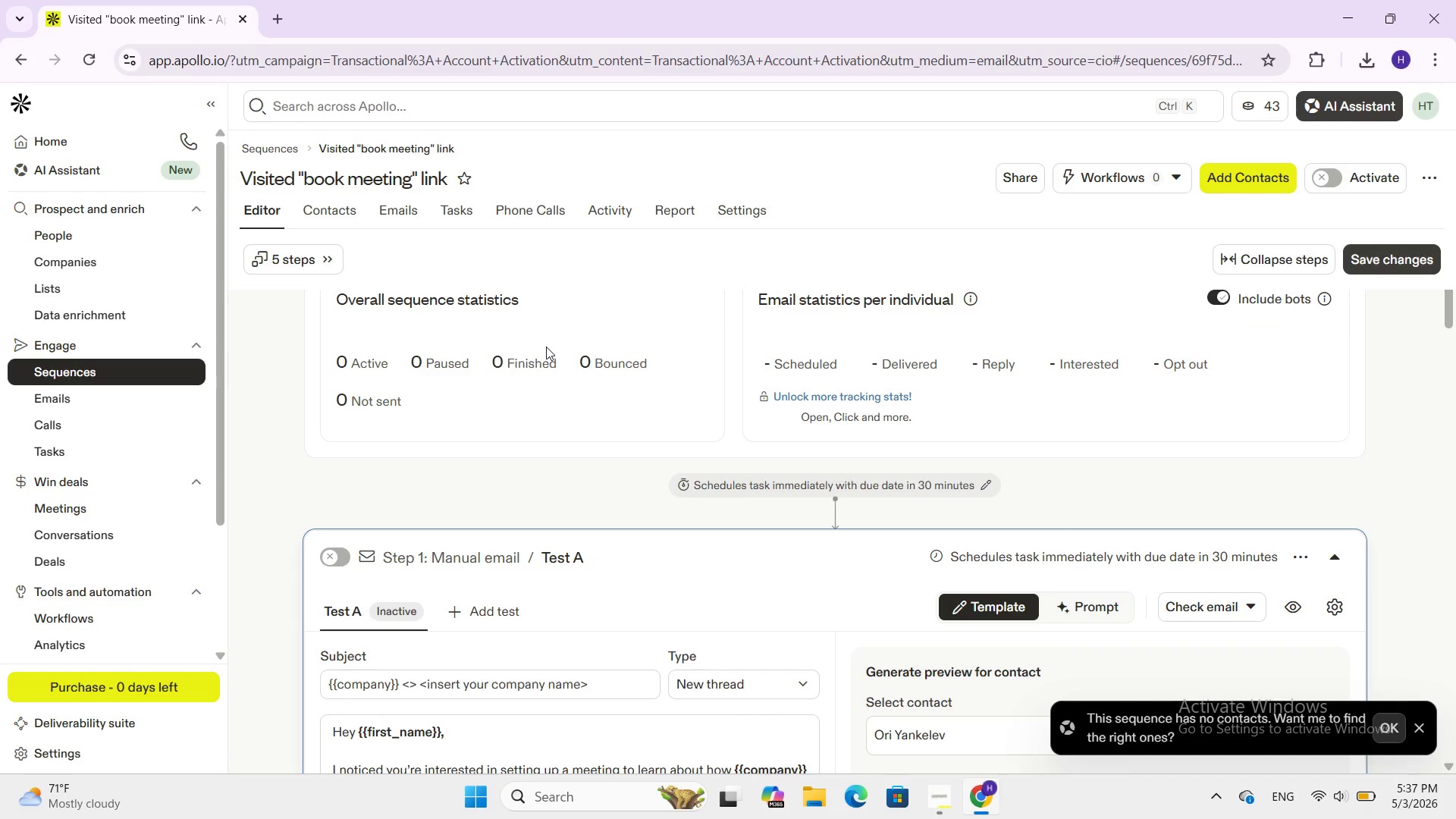 
scroll: coordinate [546, 347], scroll_direction: up, amount: 1.0
 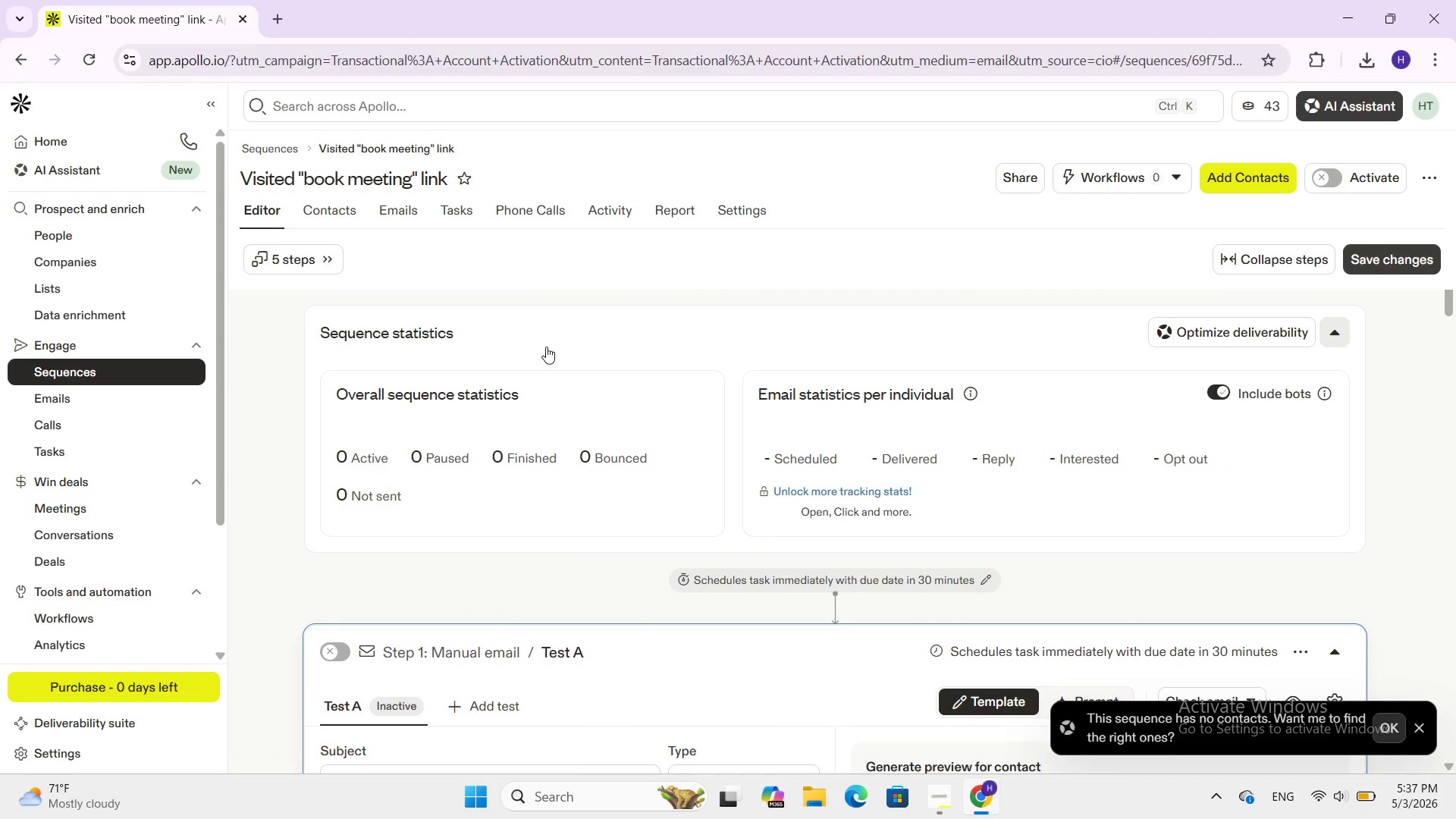 
scroll: coordinate [533, 416], scroll_direction: down, amount: 20.0
 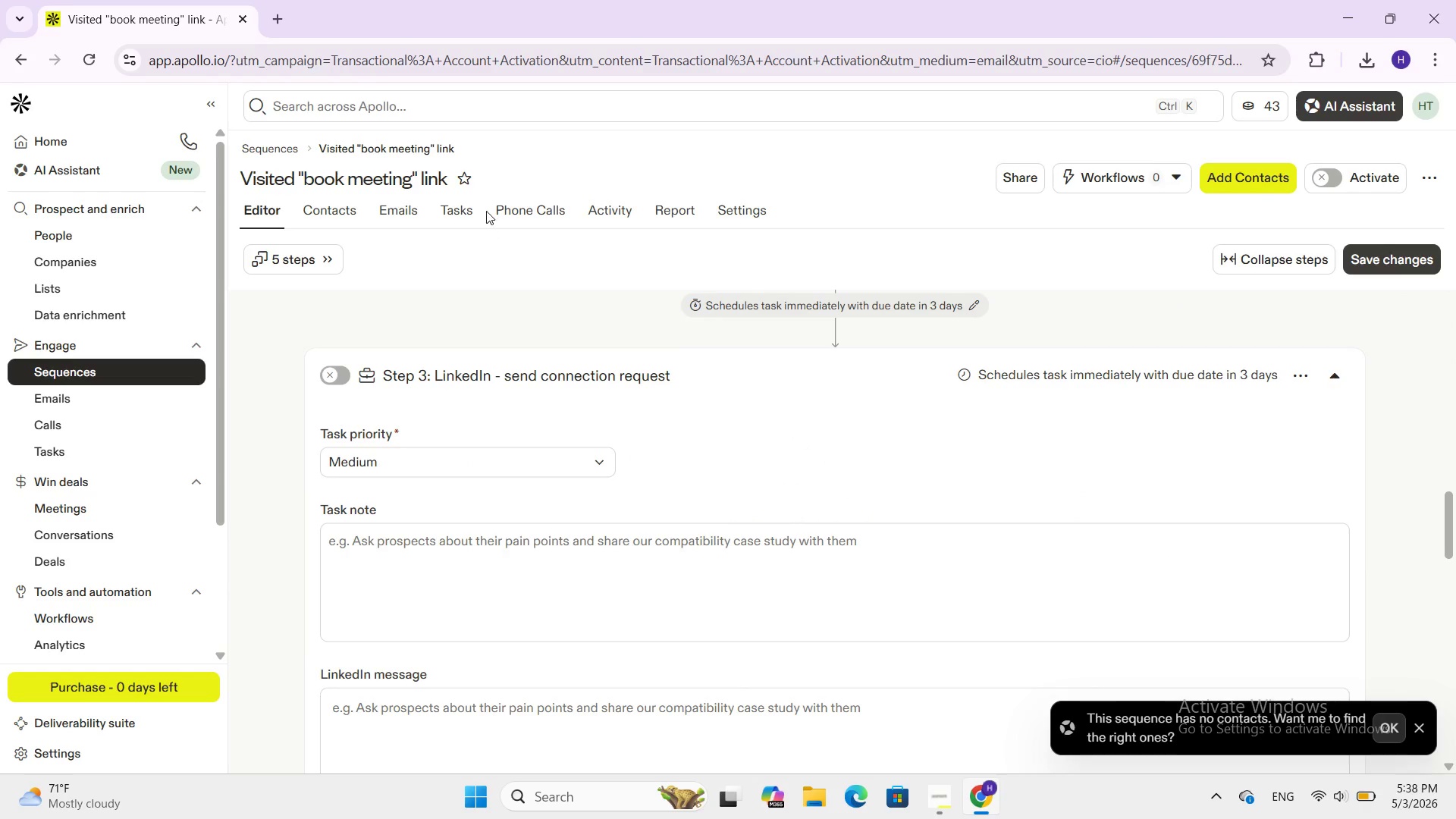 
scroll: coordinate [467, 275], scroll_direction: up, amount: 4.0
 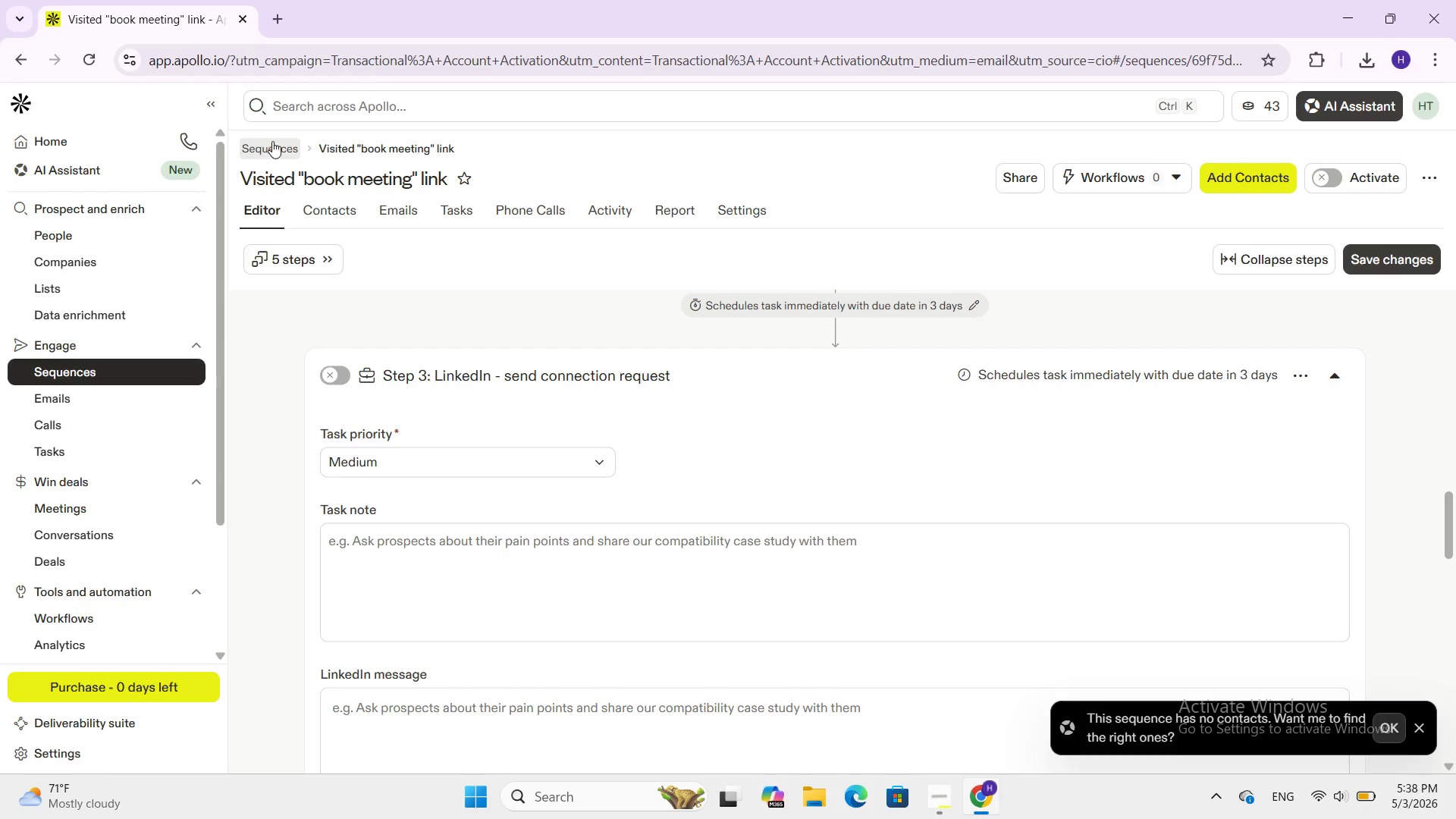 
double_click([303, 144])
 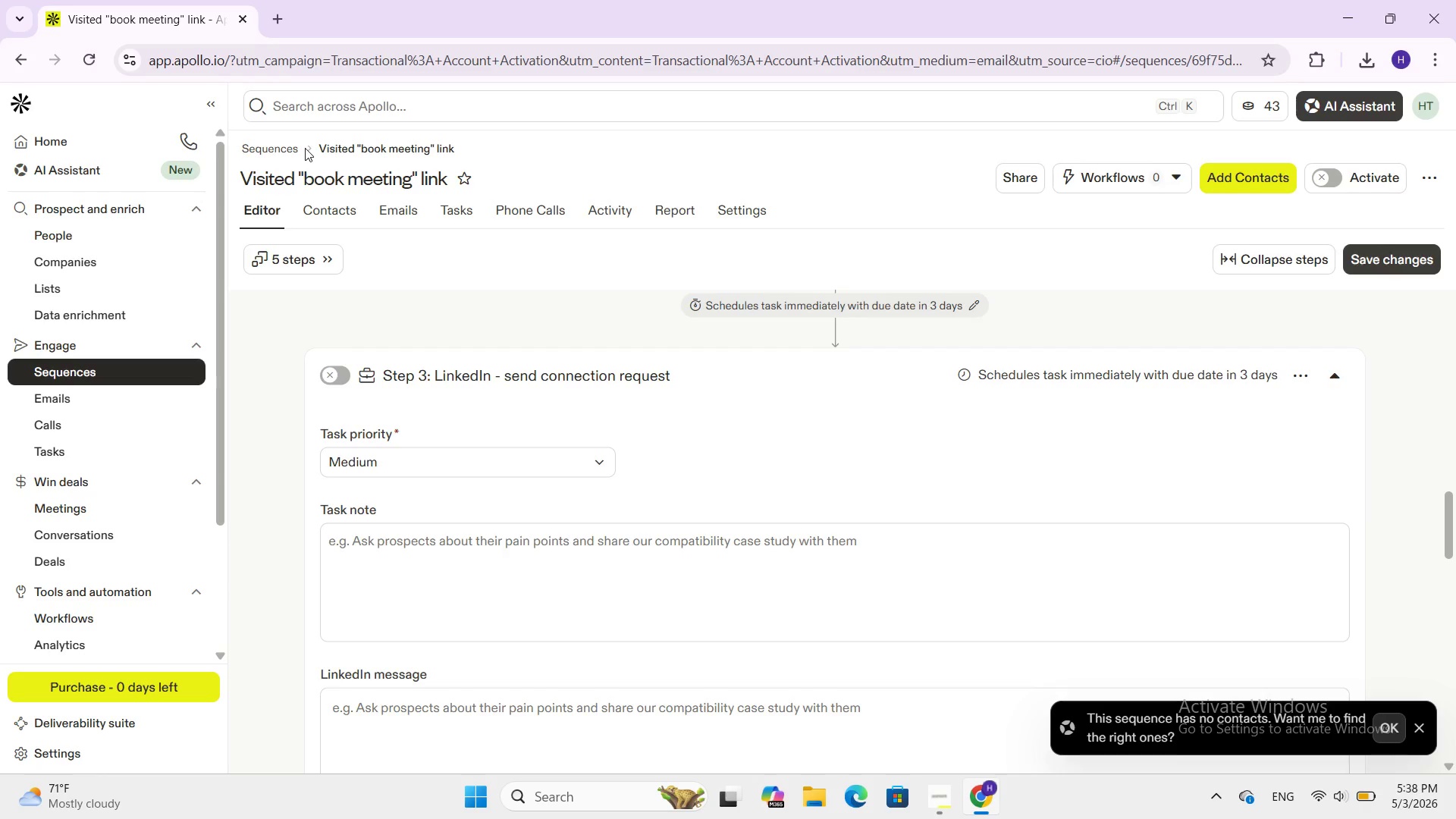 
left_click([303, 144])
 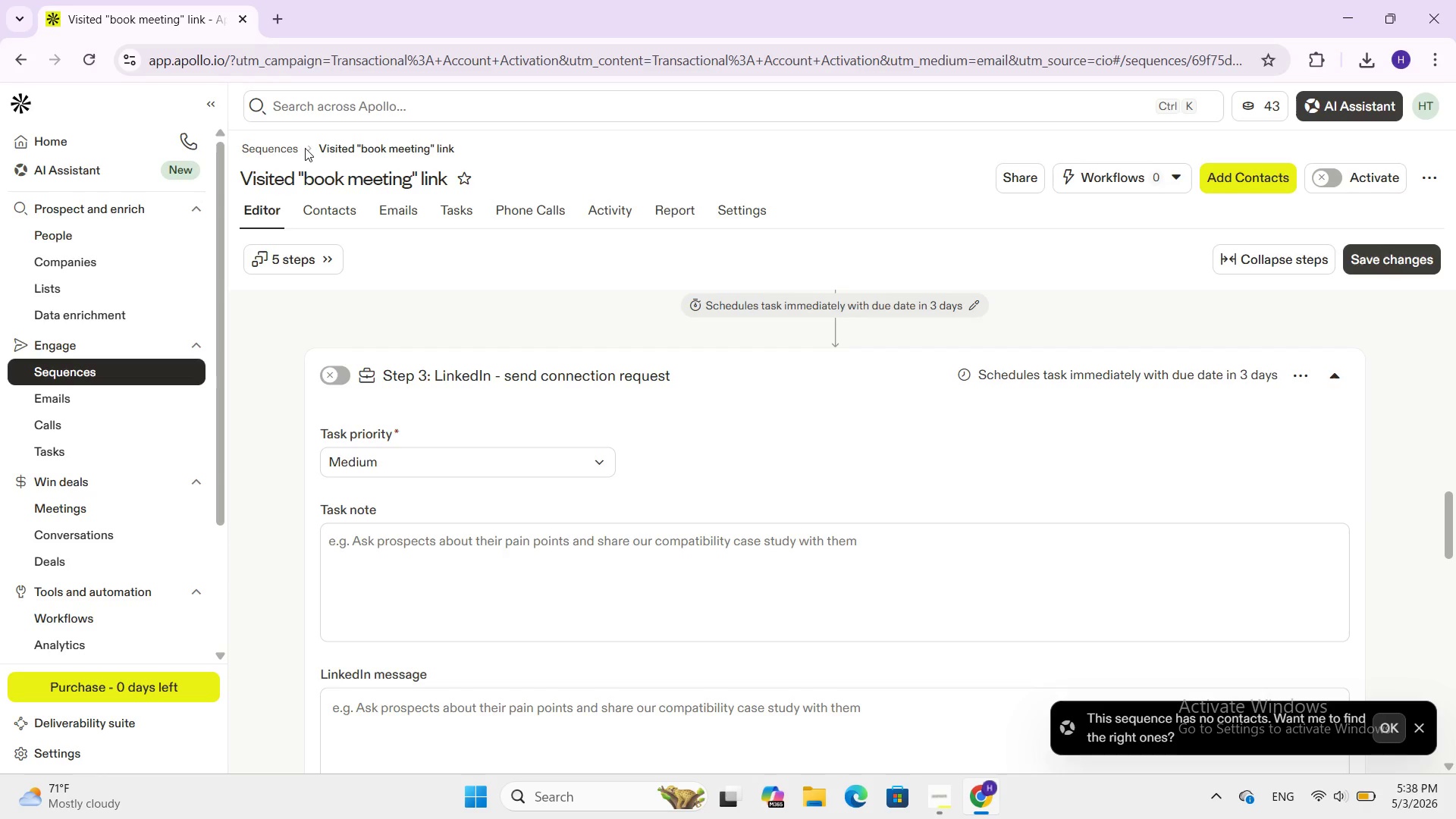 
triple_click([305, 148])
 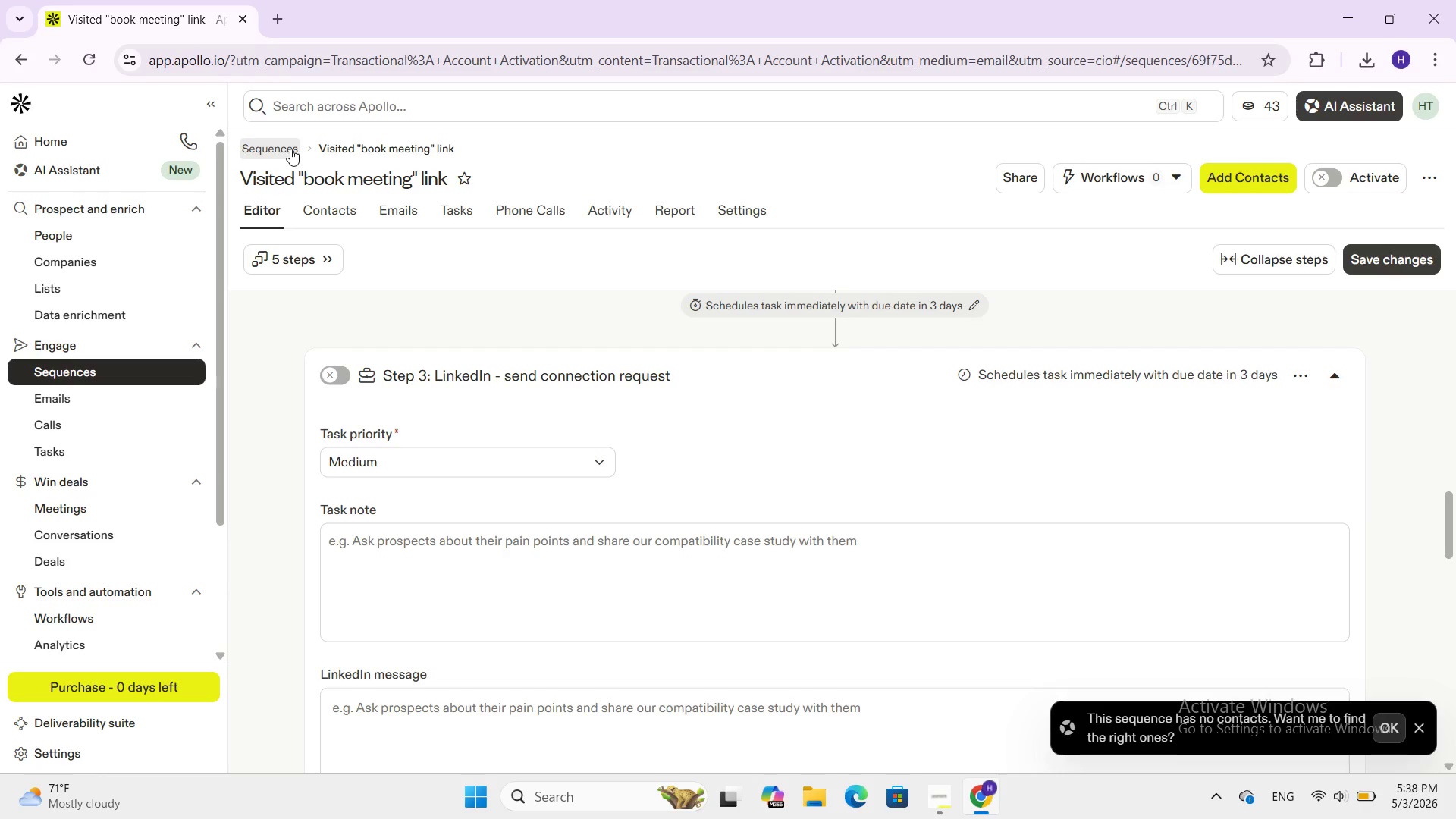 
left_click([289, 149])
 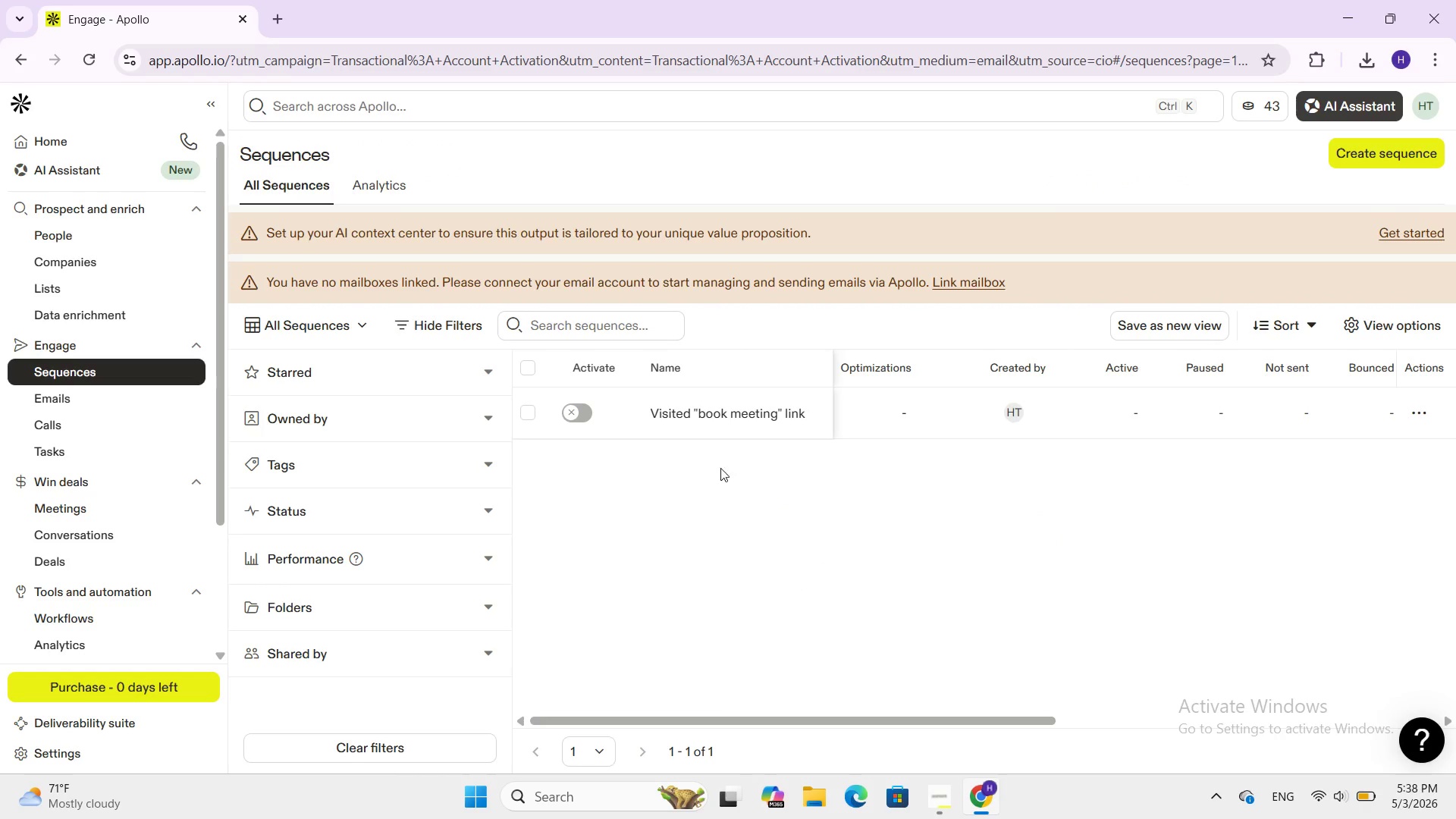 
right_click([763, 416])
 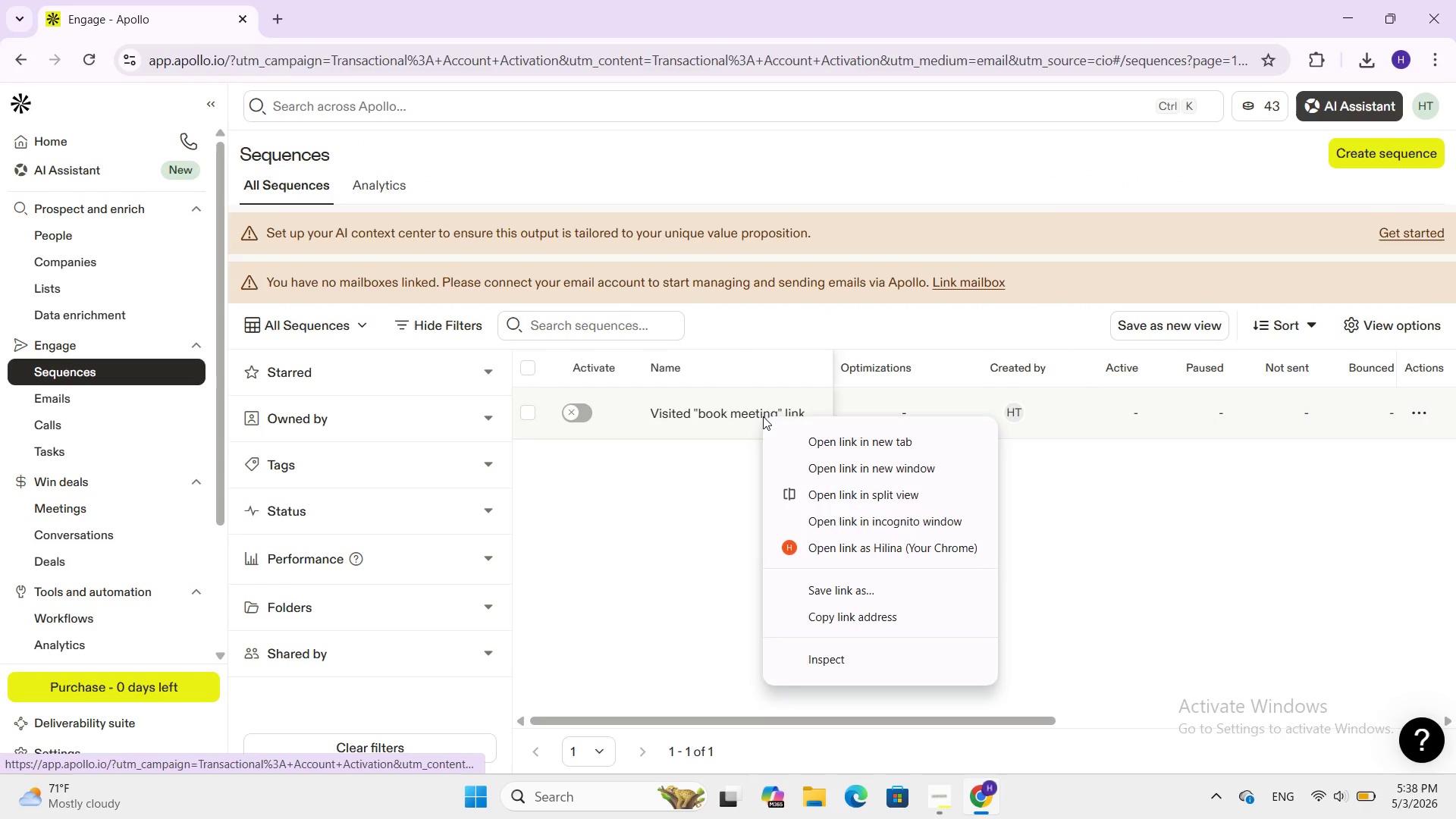 
left_click([763, 416])
 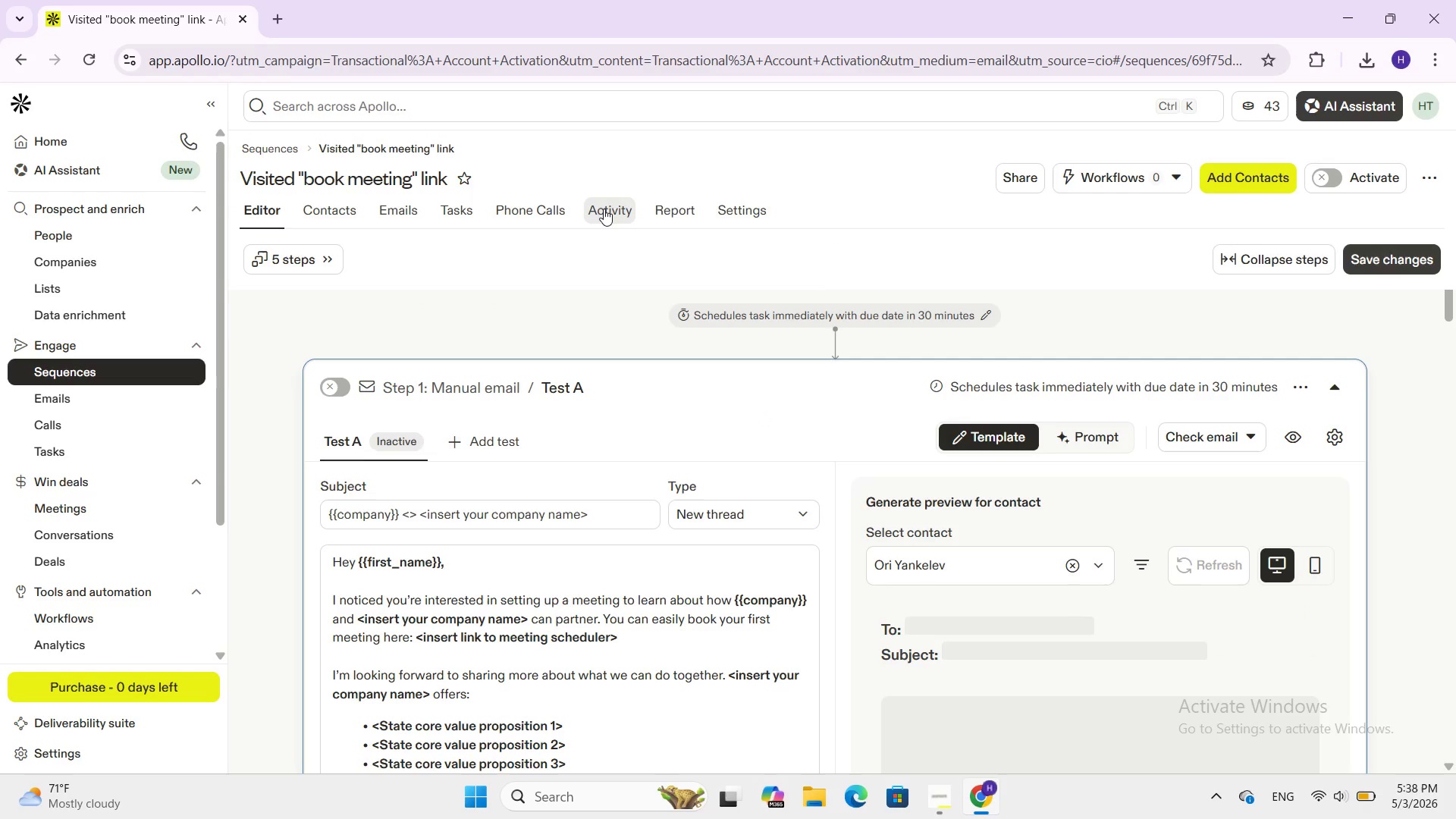 
mouse_move([728, 221])
 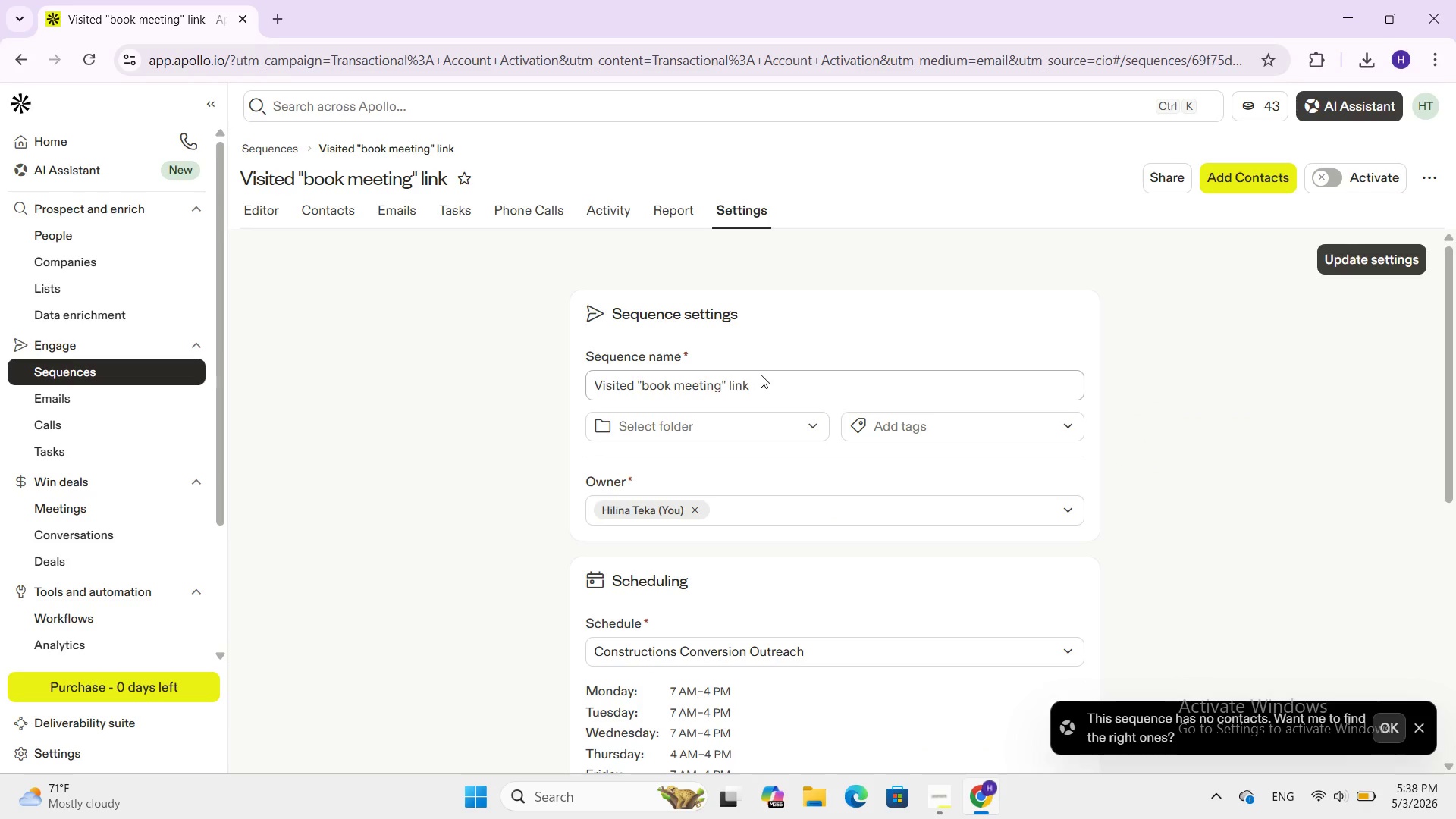 
left_click_drag(start_coordinate=[761, 375], to_coordinate=[666, 383])
 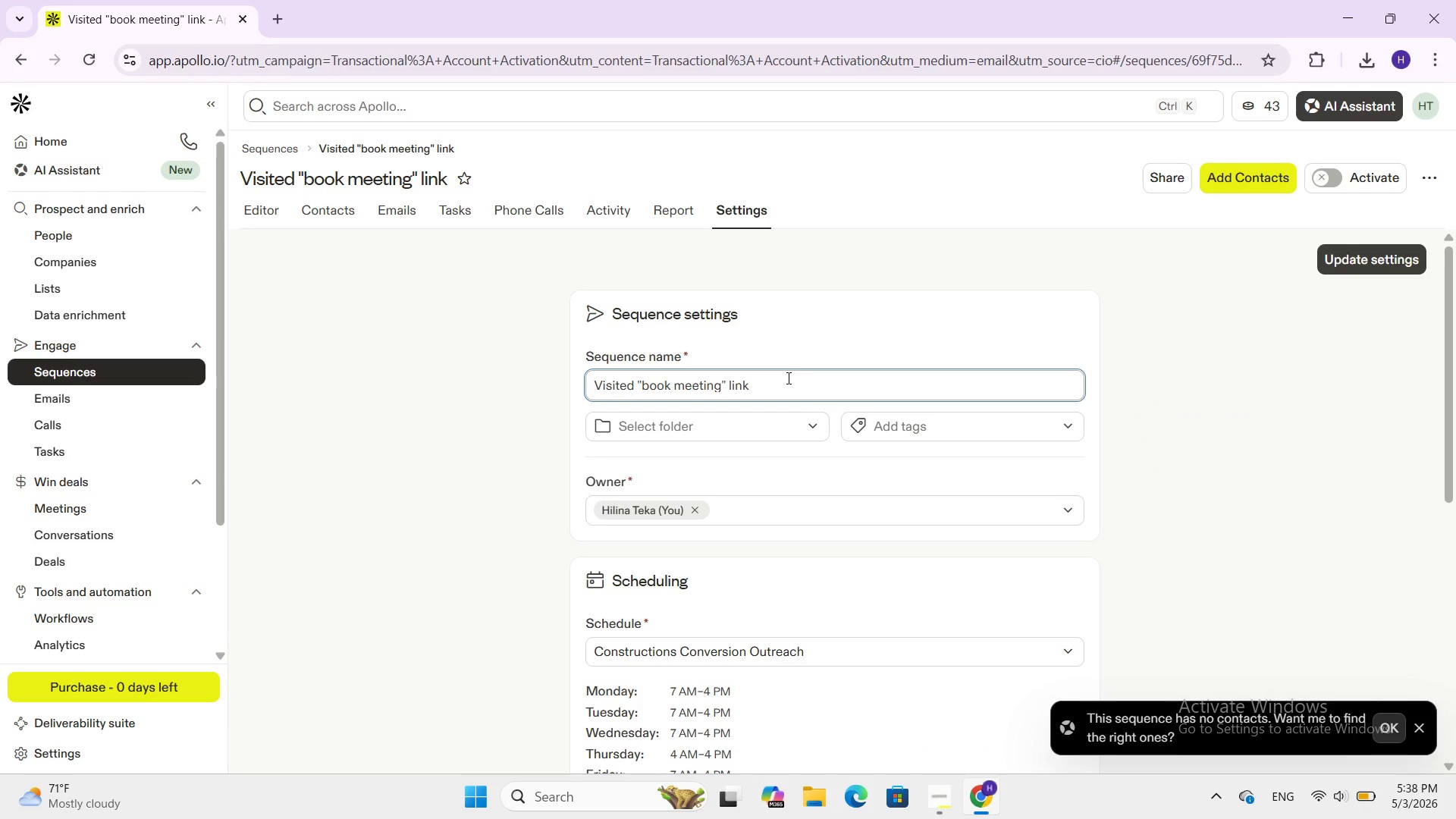 
hold_key(key=Backspace, duration=1.5)
 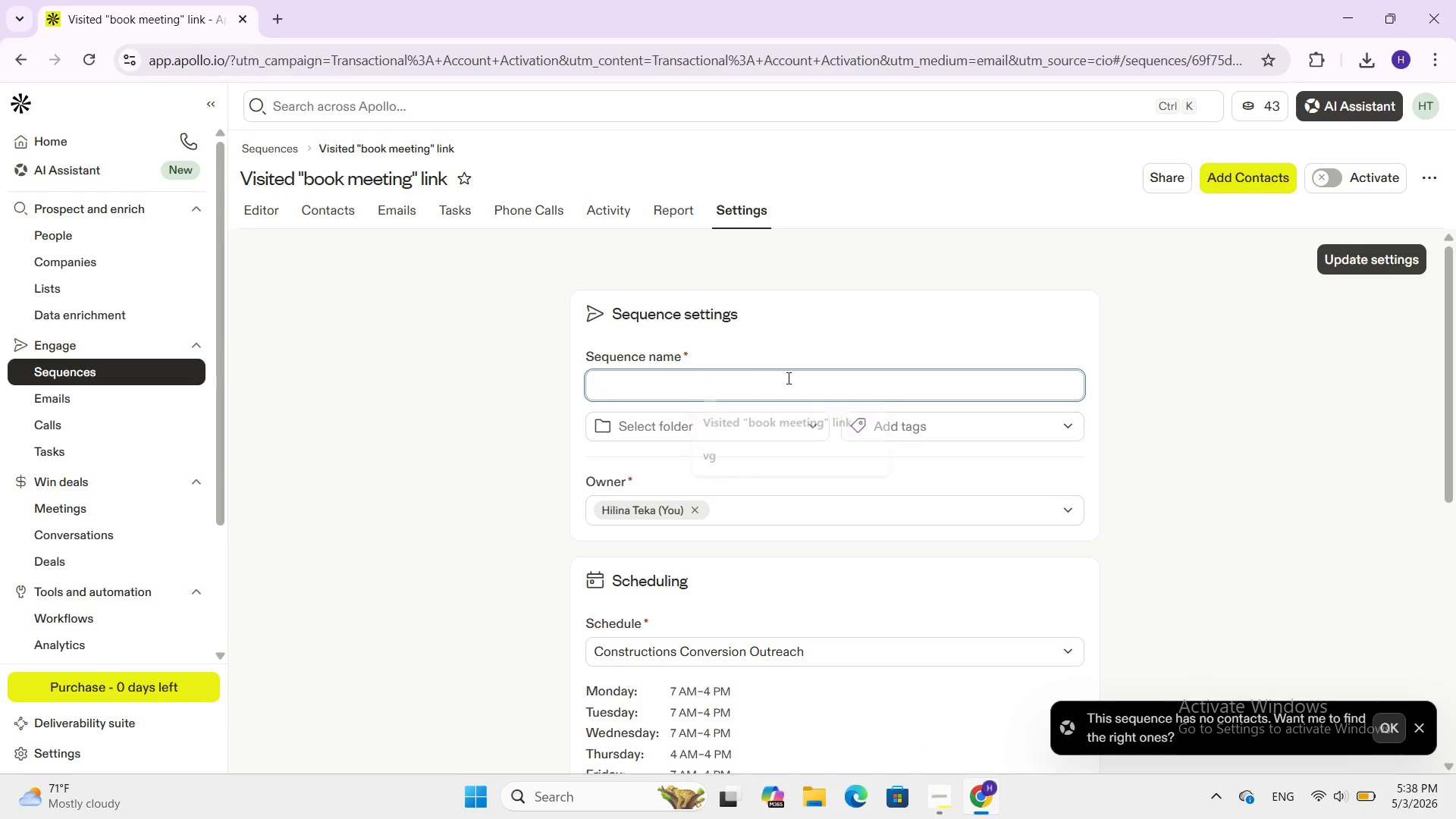 
key(Backspace)
 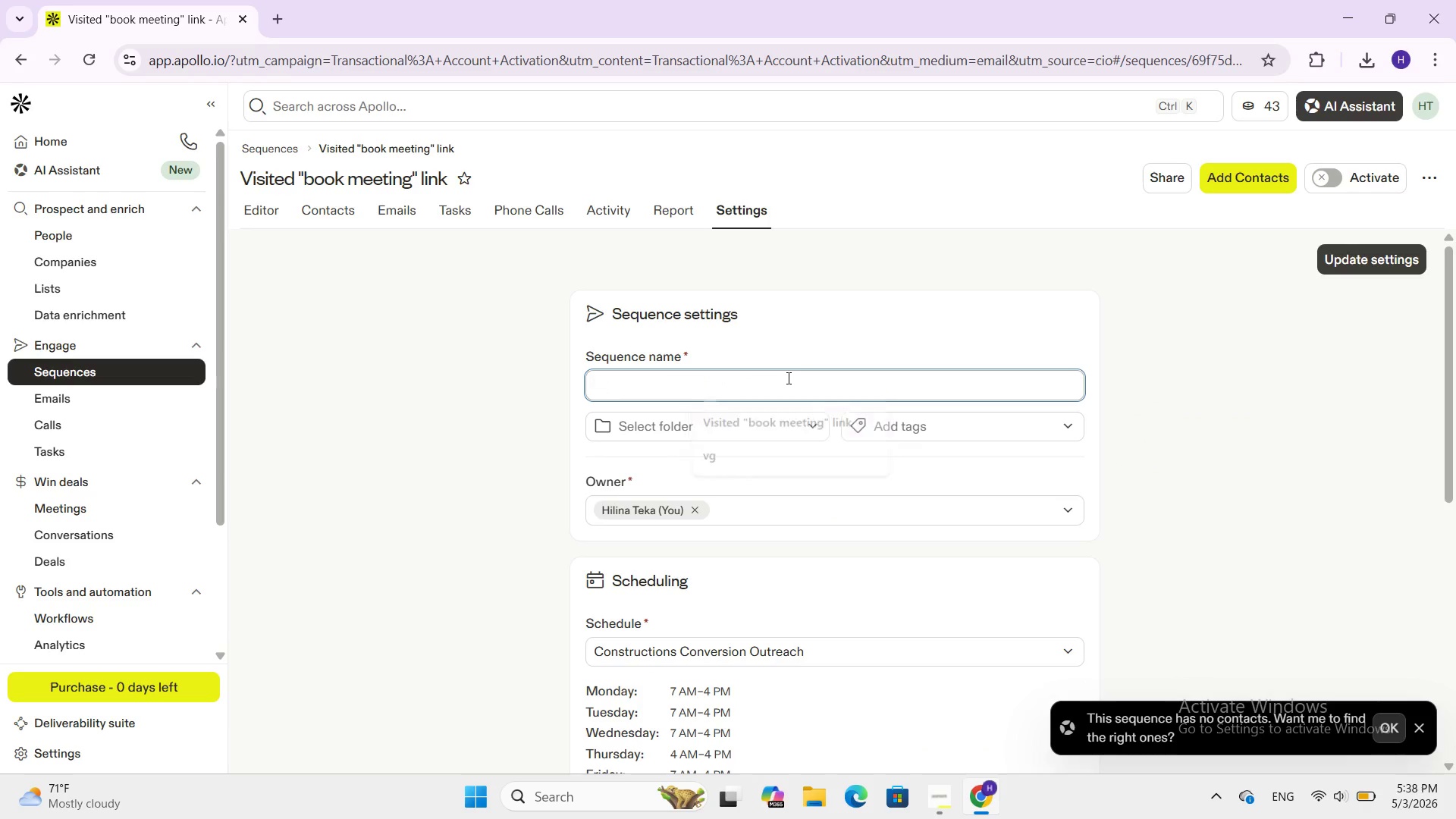 
key(Backspace)
 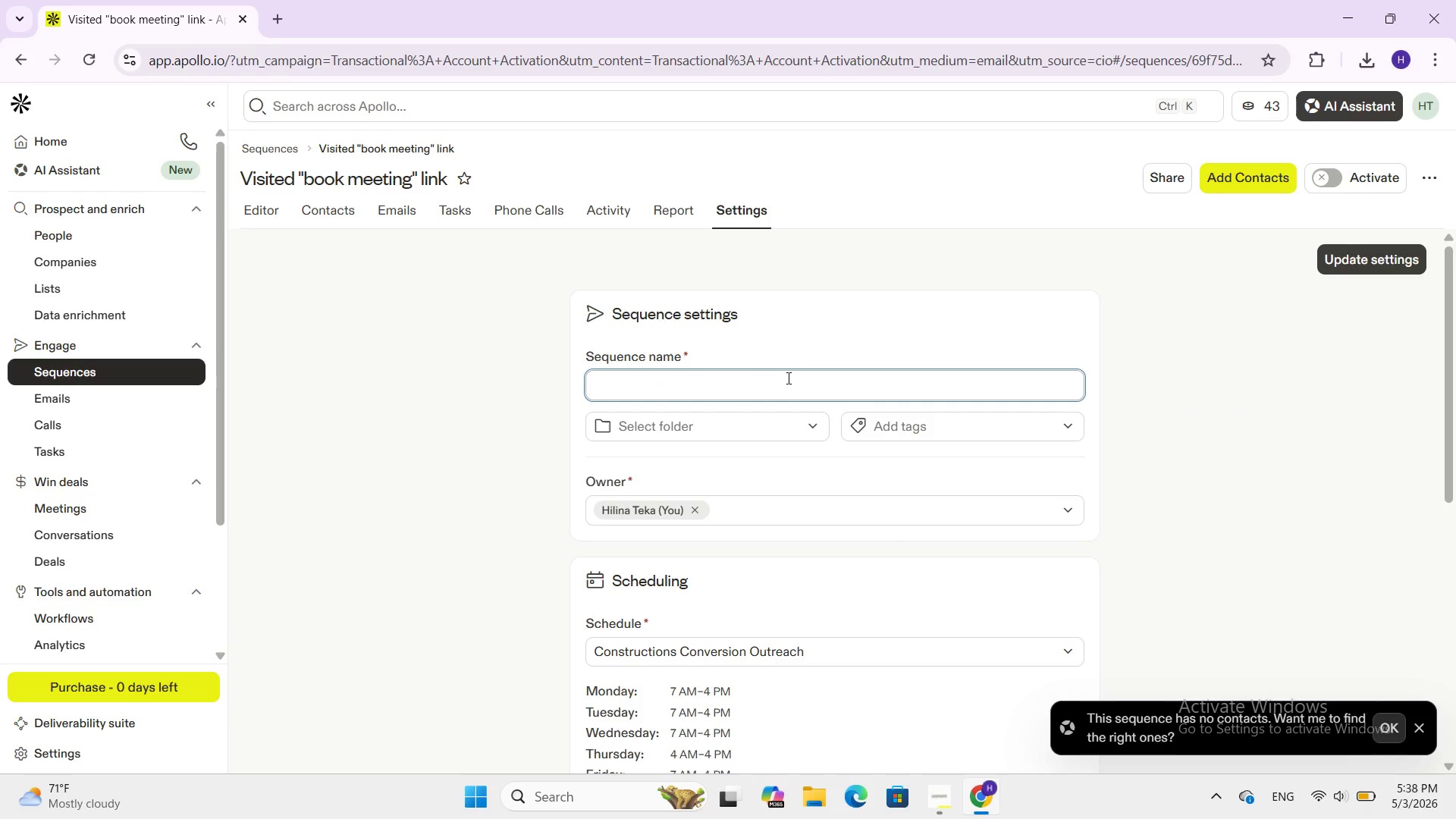 
key(Backspace)
 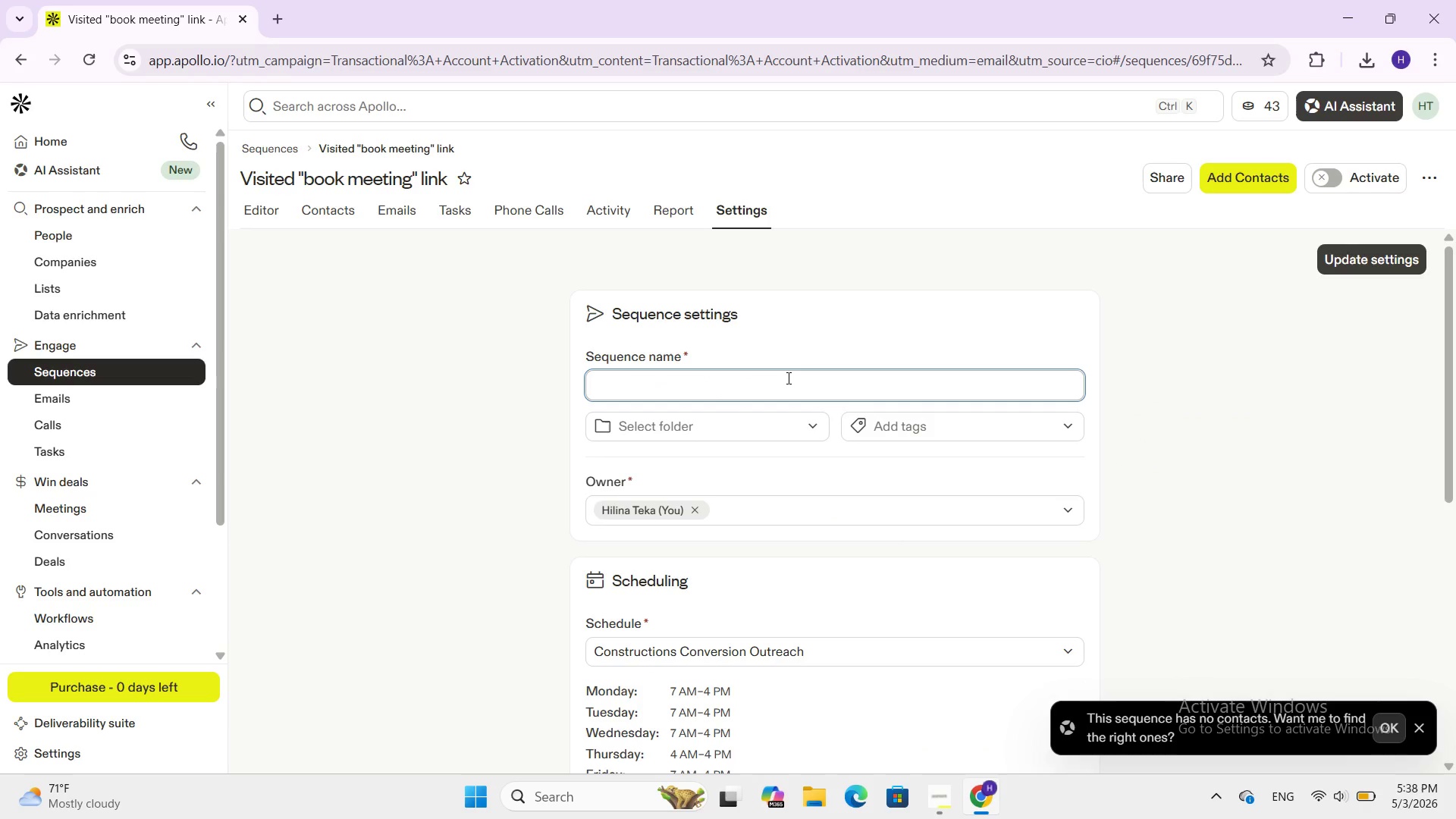 
key(Backspace)
 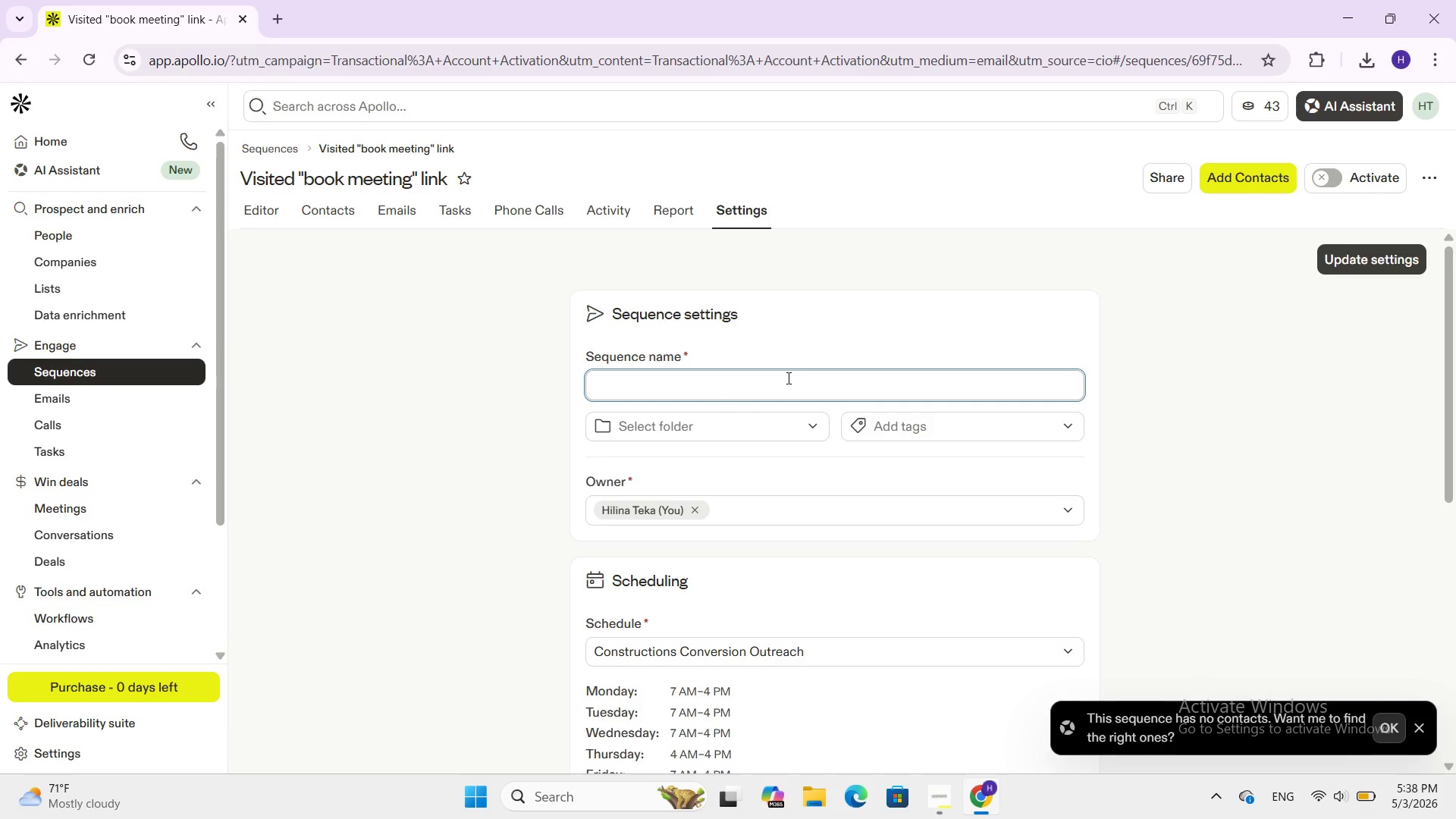 
key(Backspace)
 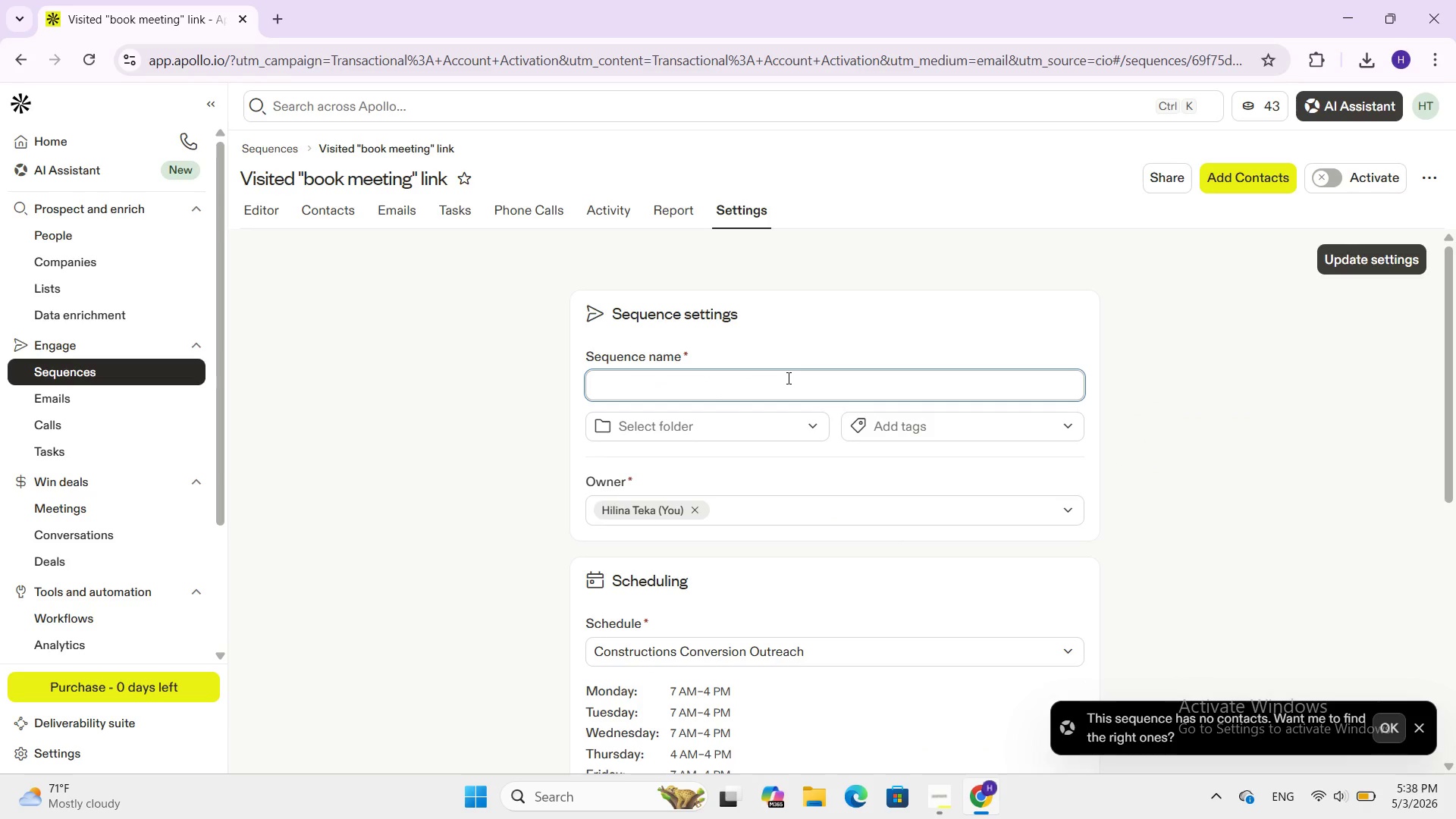 
key(Backspace)
 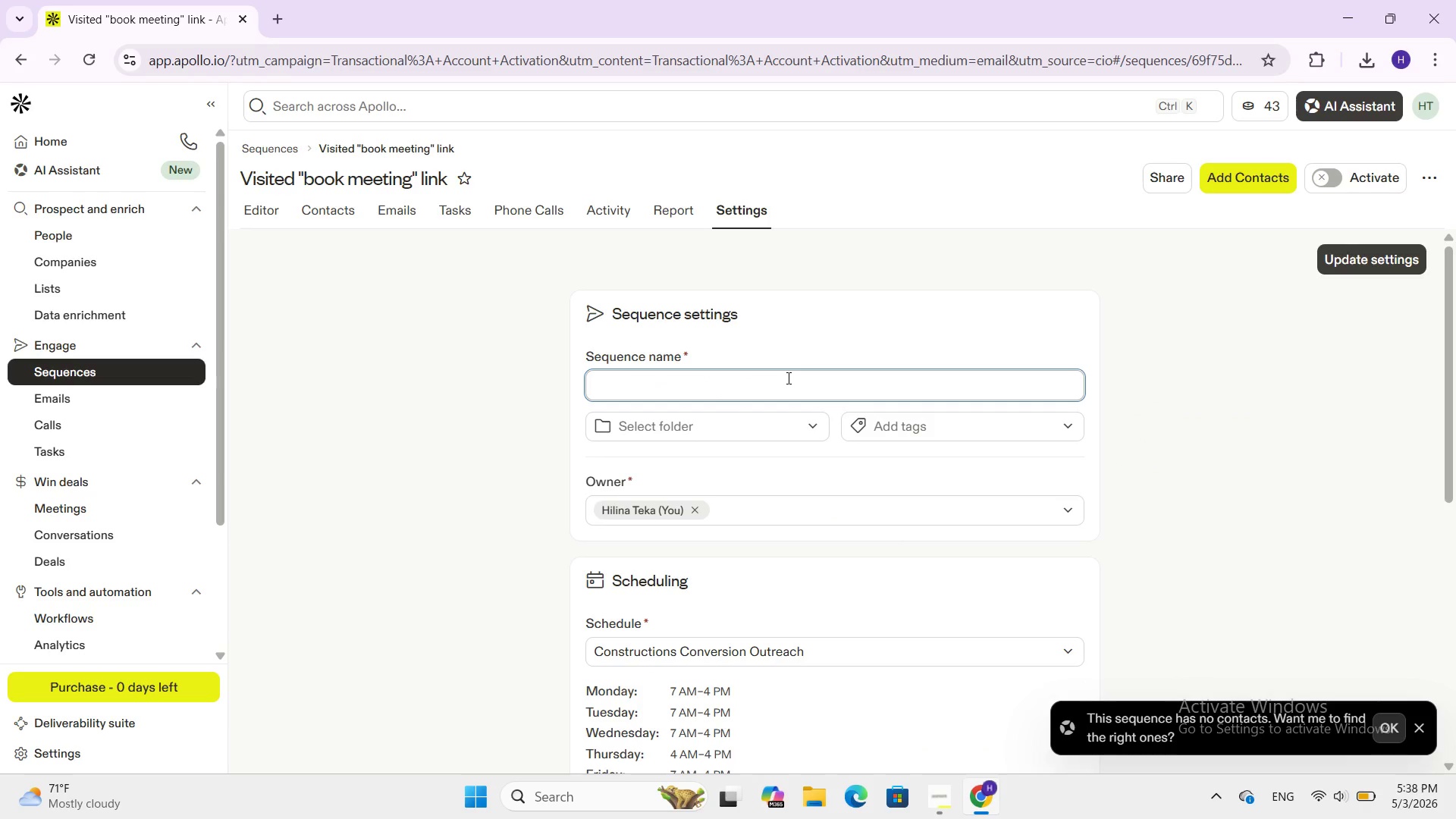 
key(Backspace)
 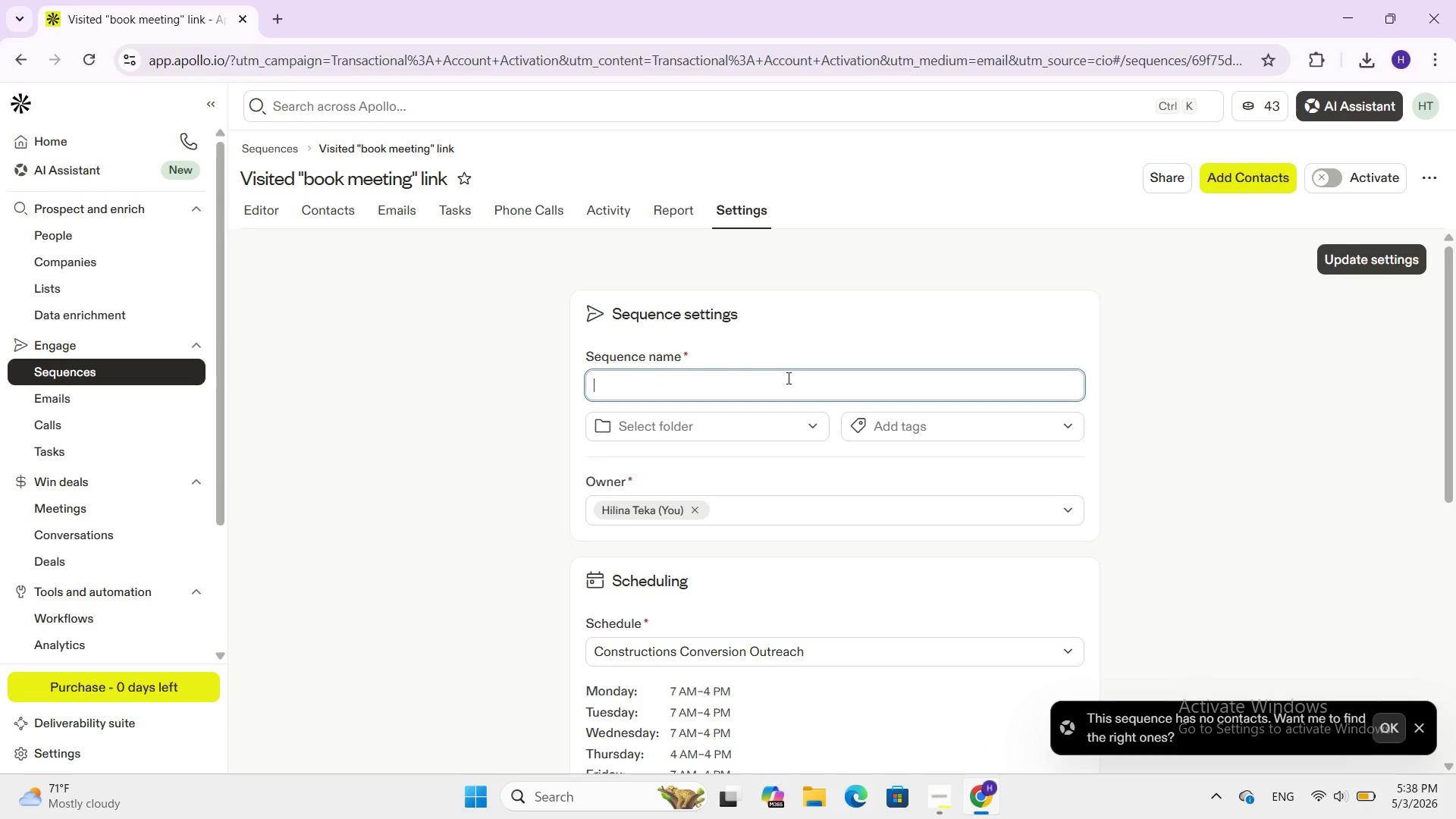 
type(Orthodoni)
key(Backspace)
type(tic Referral Outrs)
key(Backspace)
type(eacg)
key(Backspace)
type(h)
 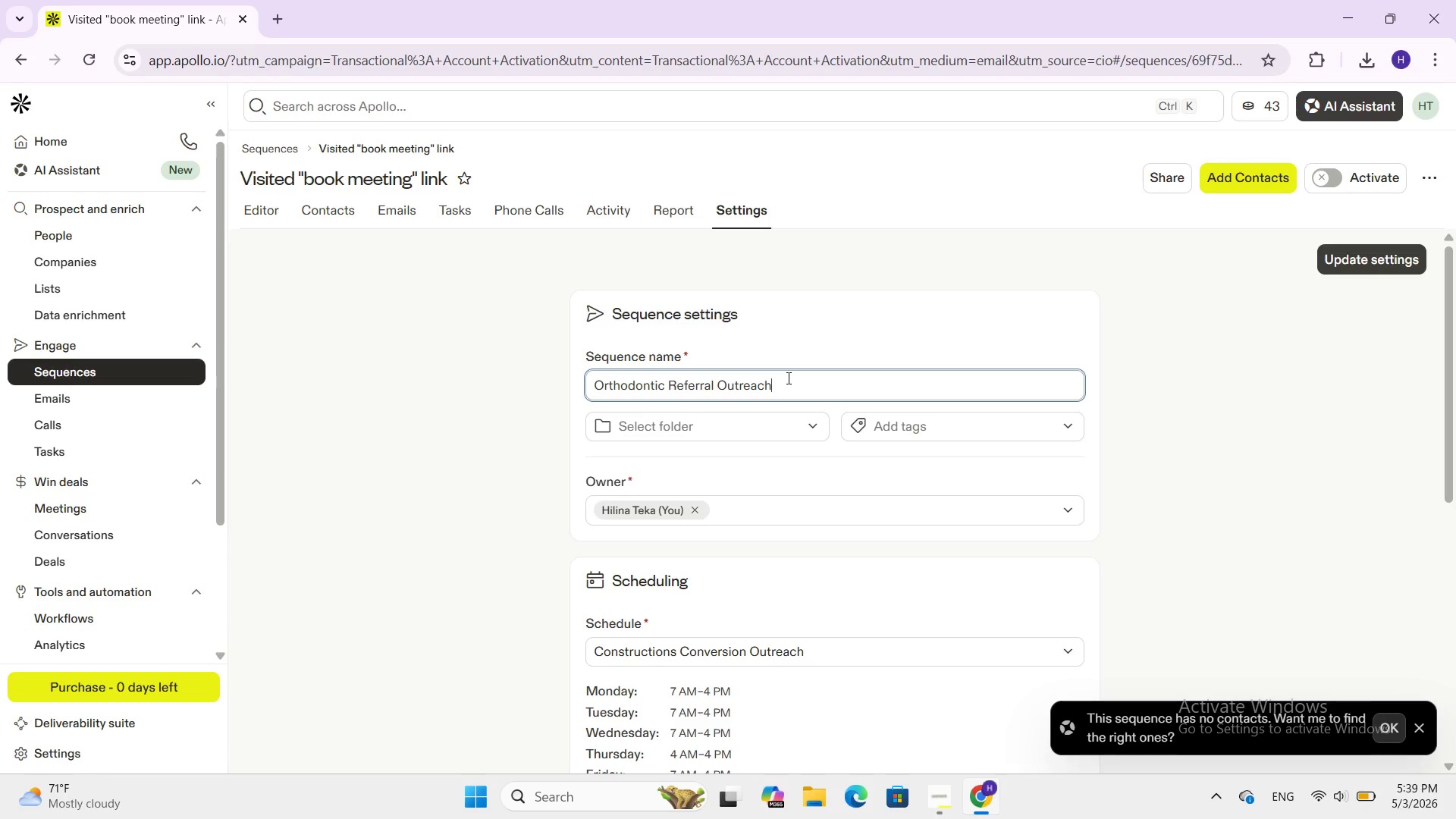 
key(Enter)
 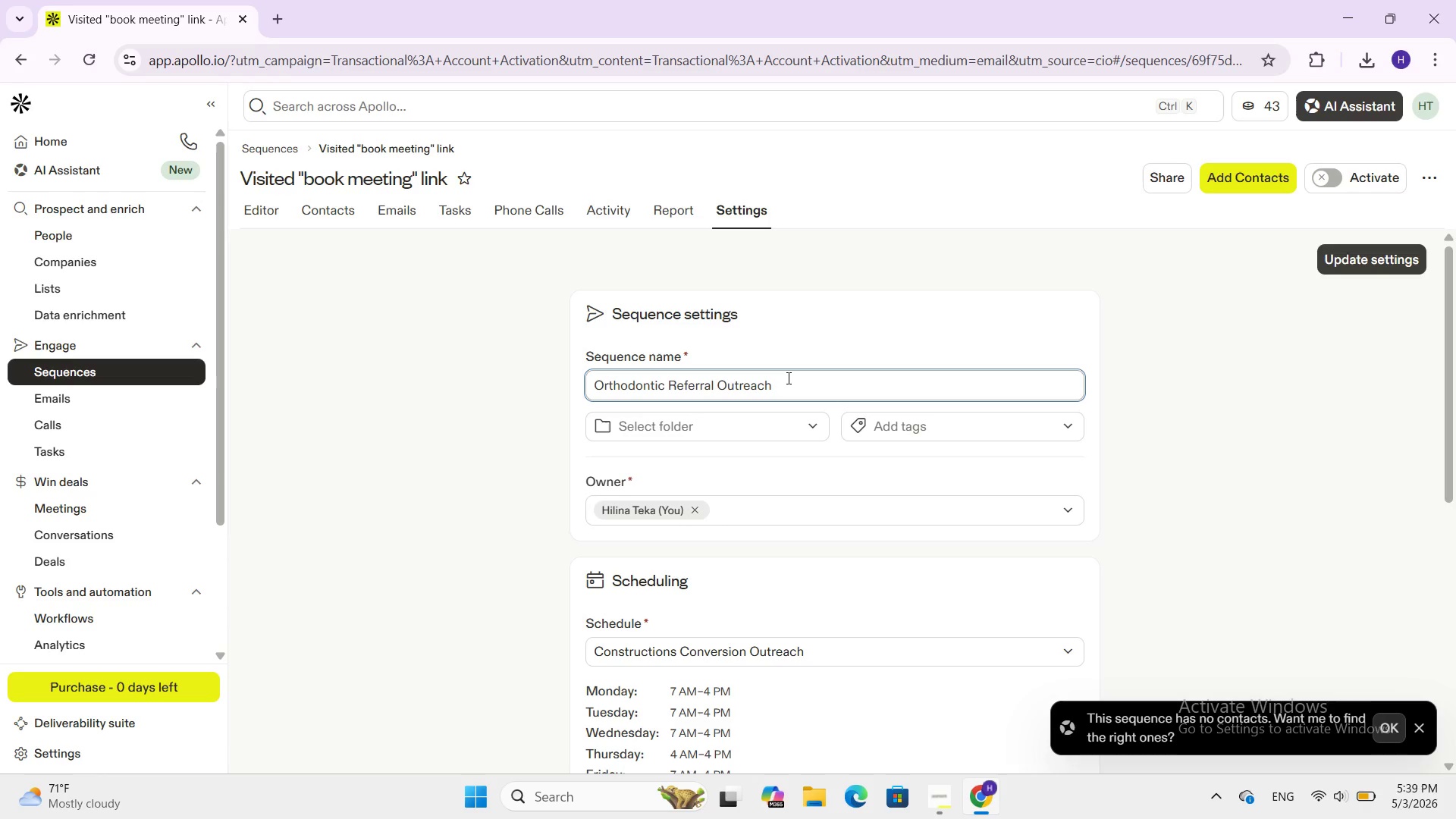 
scroll: coordinate [1211, 500], scroll_direction: down, amount: 13.0
 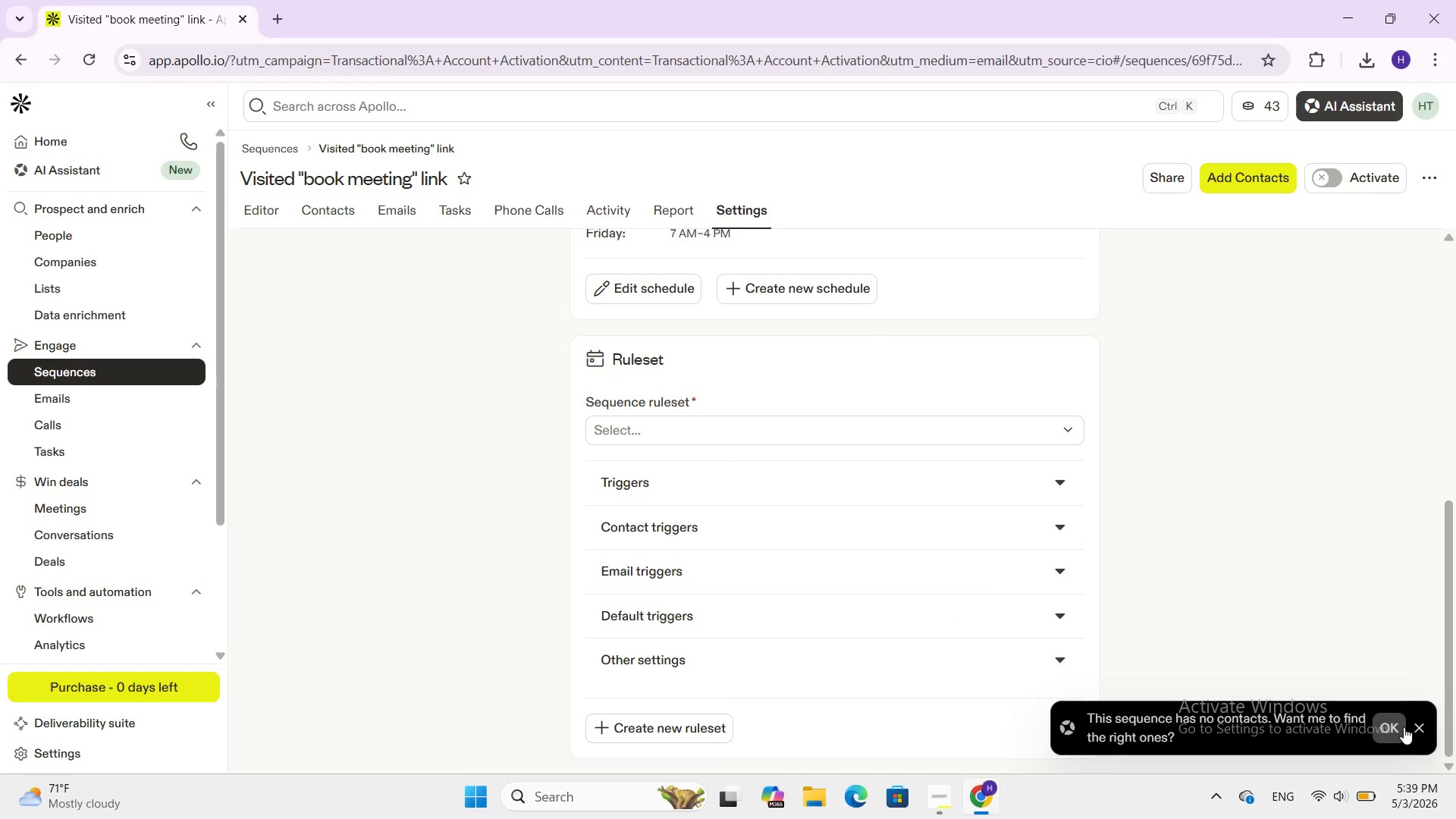 
left_click([1416, 729])
 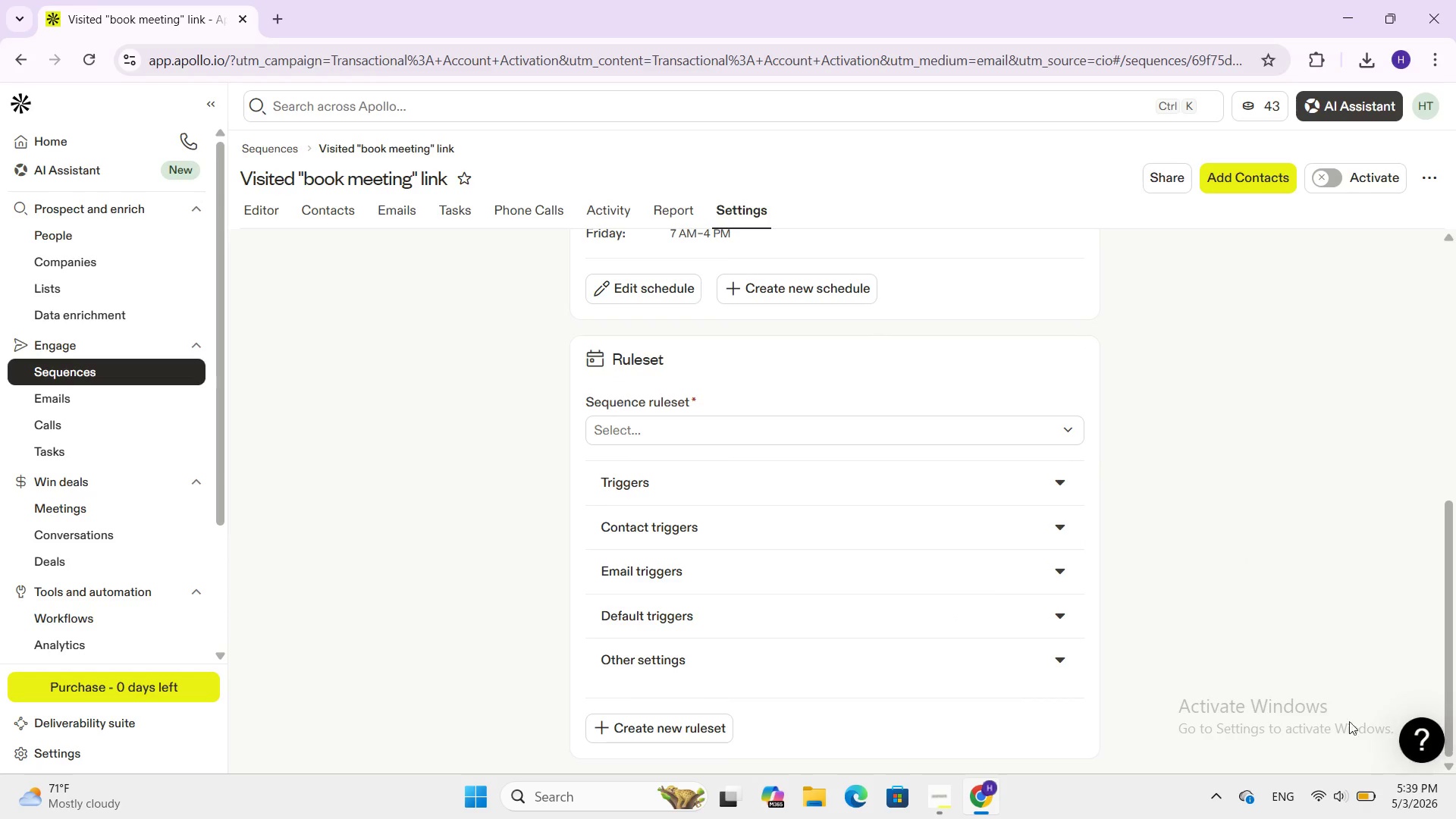 
scroll: coordinate [1051, 538], scroll_direction: down, amount: 1.0
 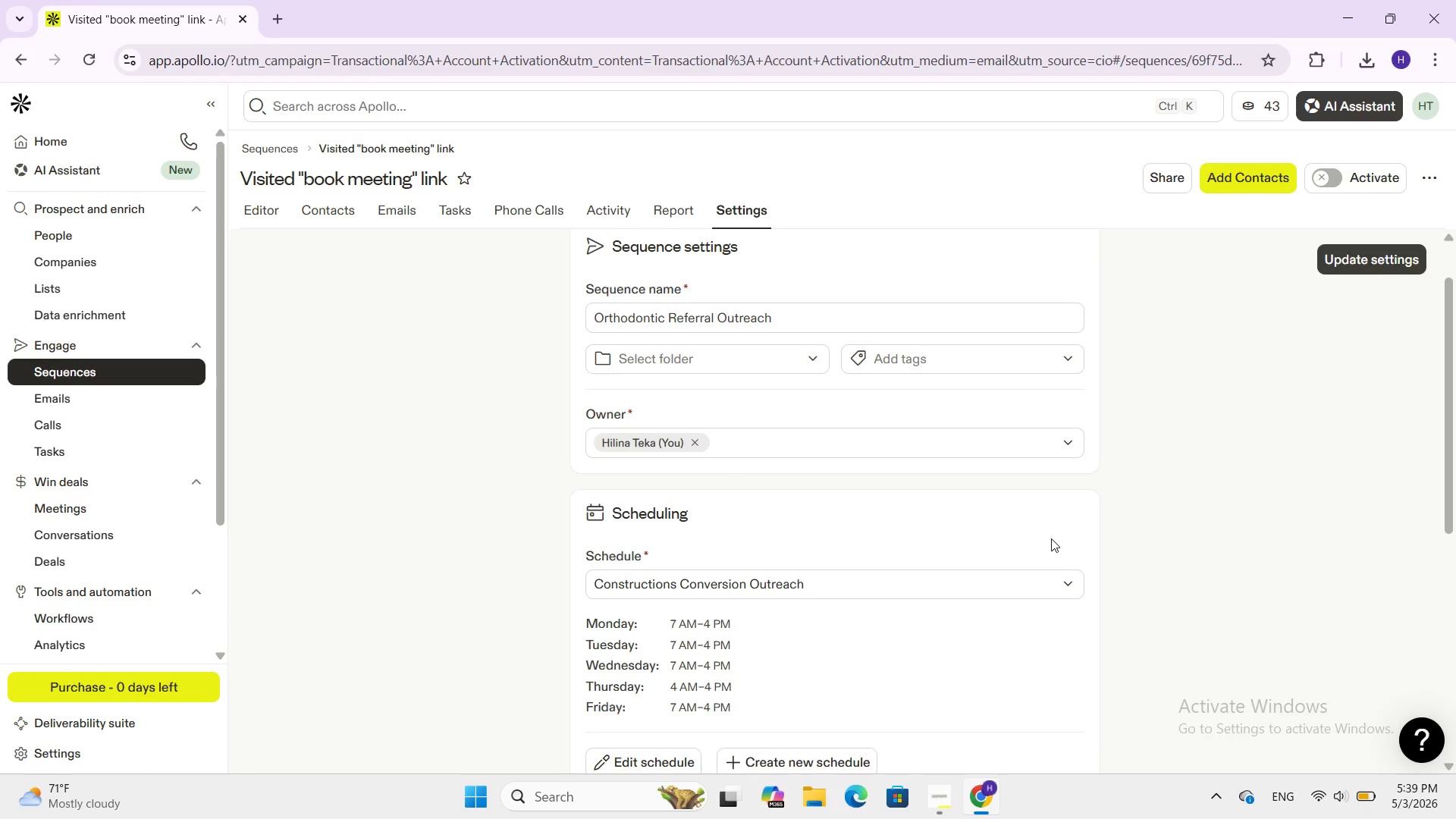 
scroll: coordinate [1031, 557], scroll_direction: up, amount: 7.0
 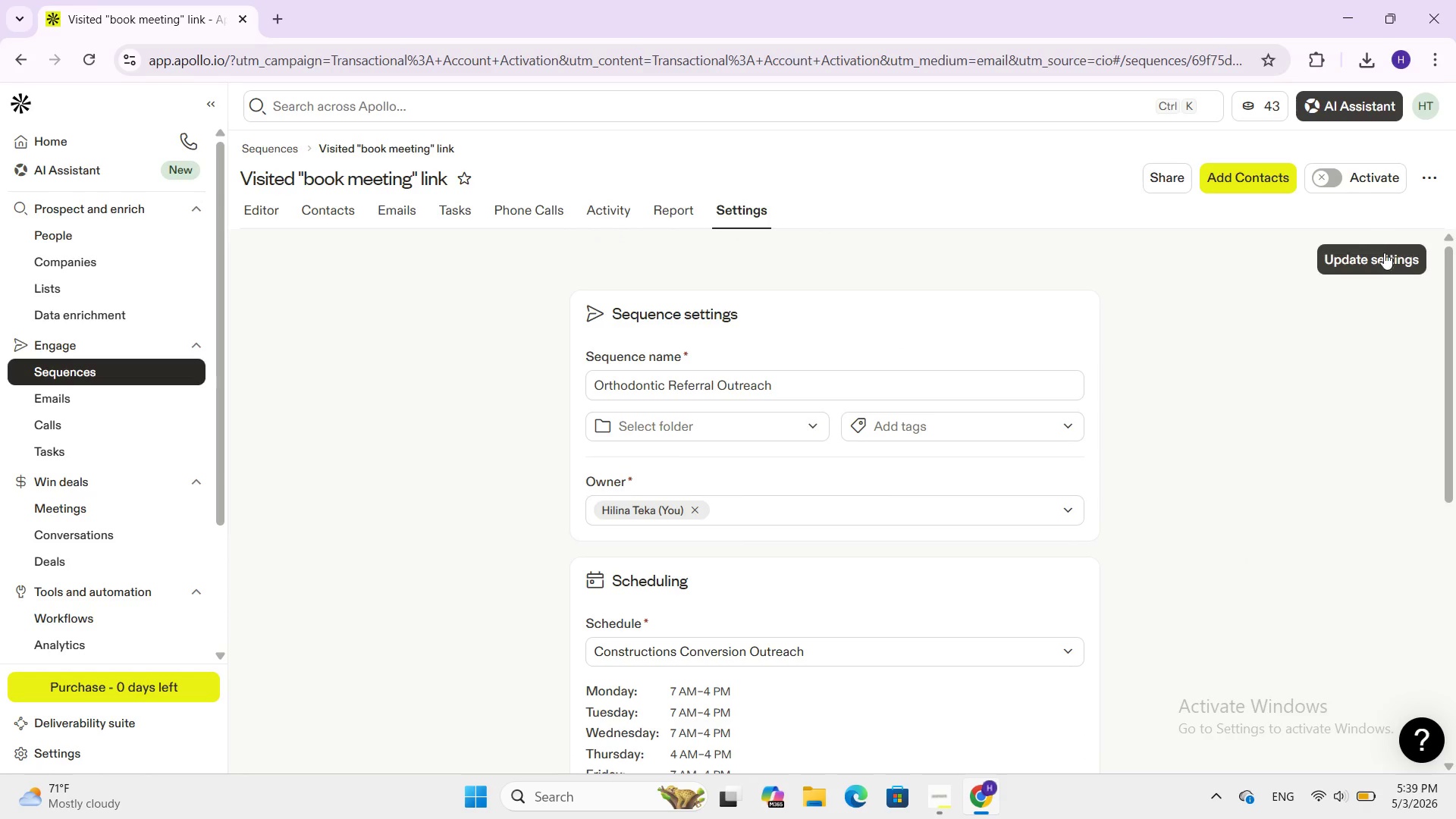 
left_click([1379, 258])
 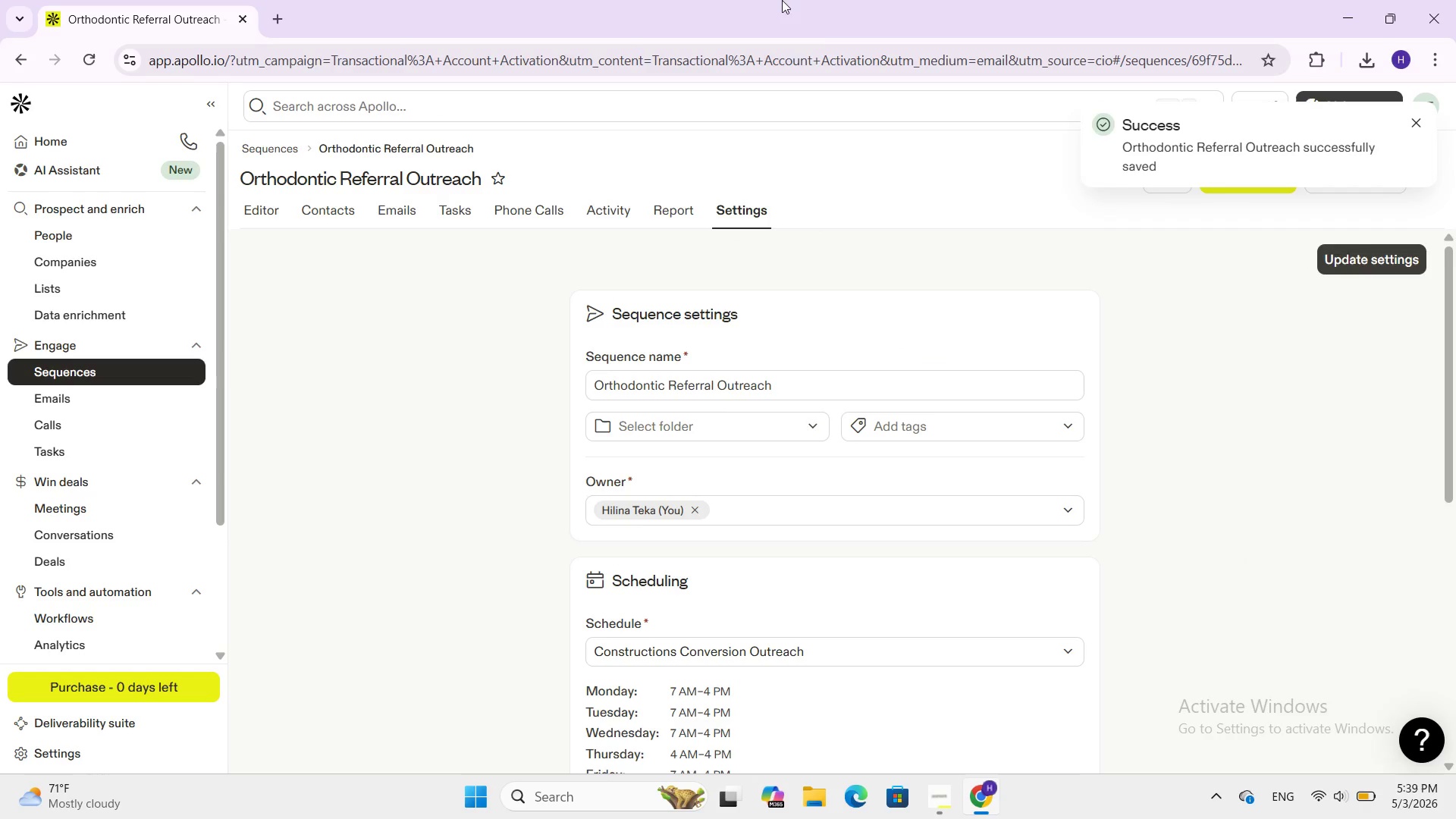 
left_click([264, 206])
 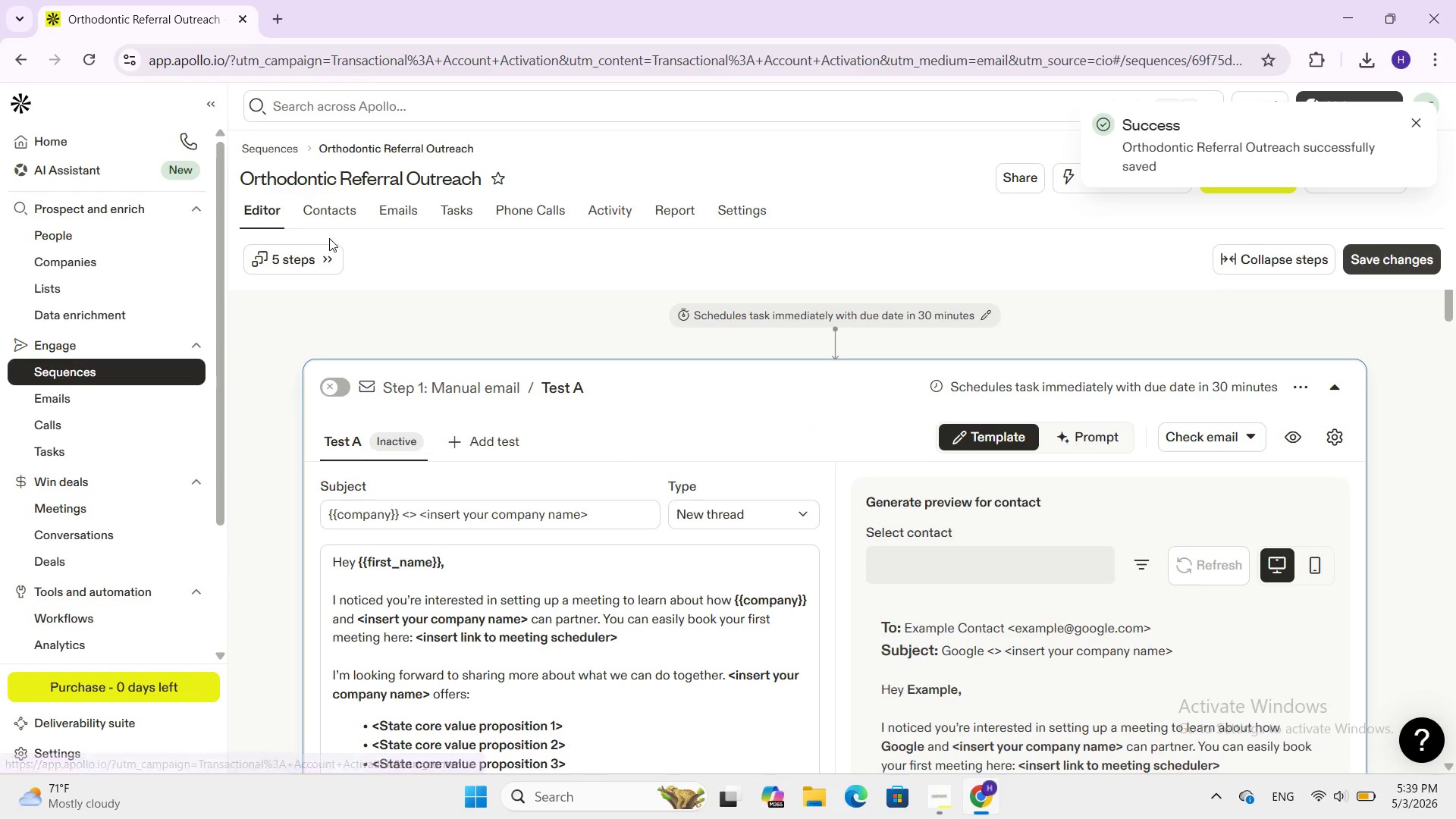 
left_click([291, 262])
 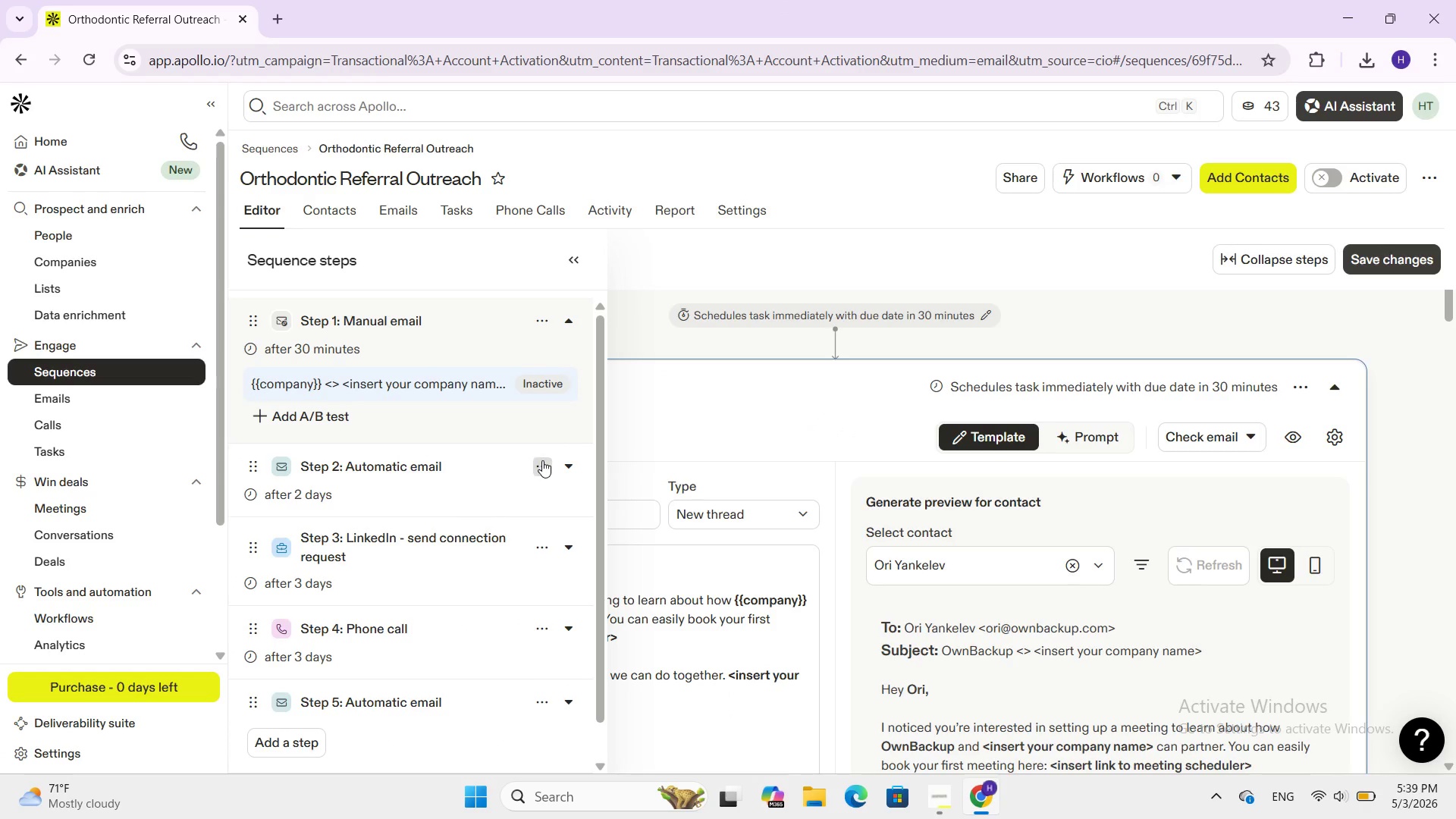 
left_click([566, 588])
 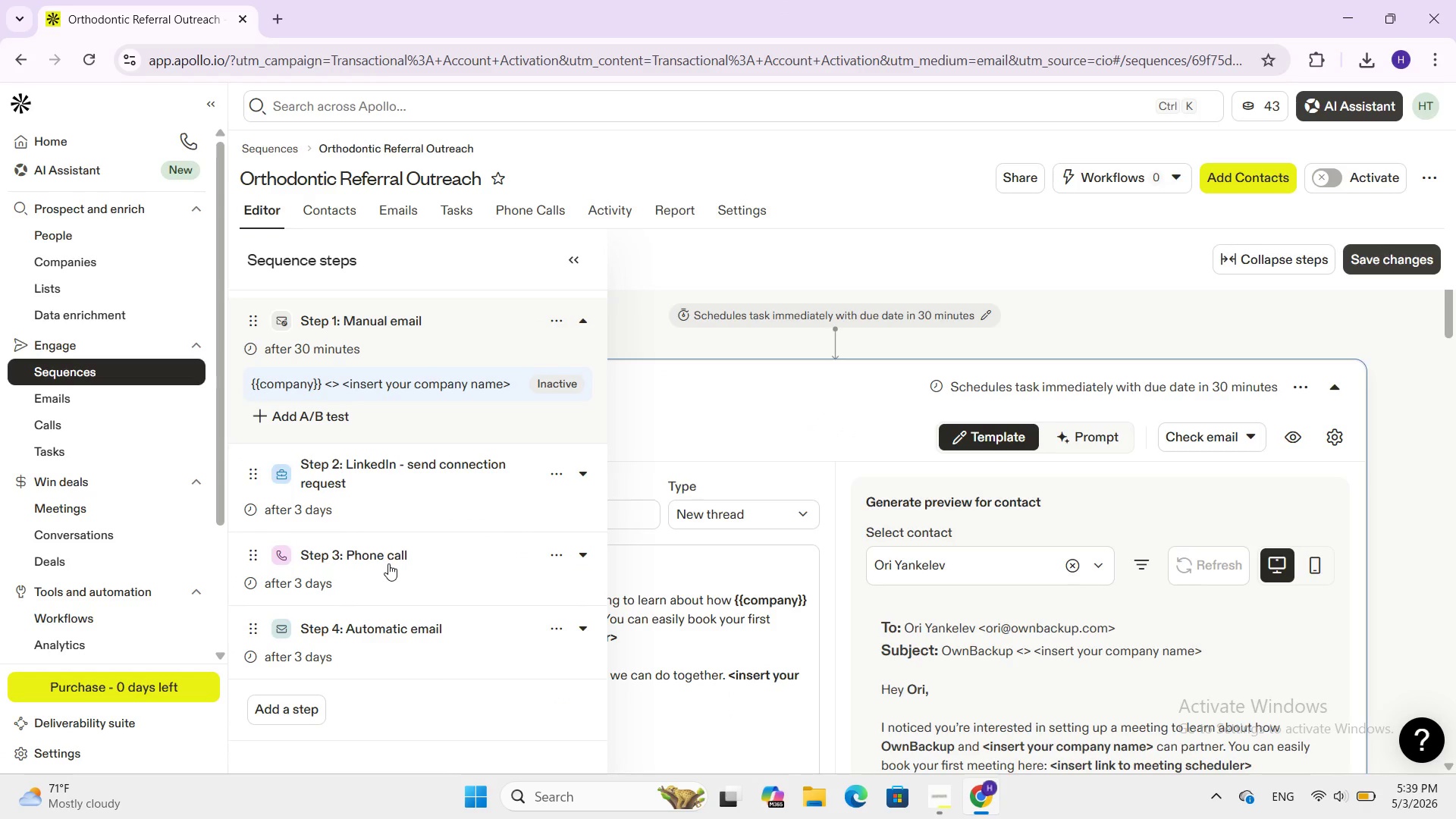 
wait(34.91)
 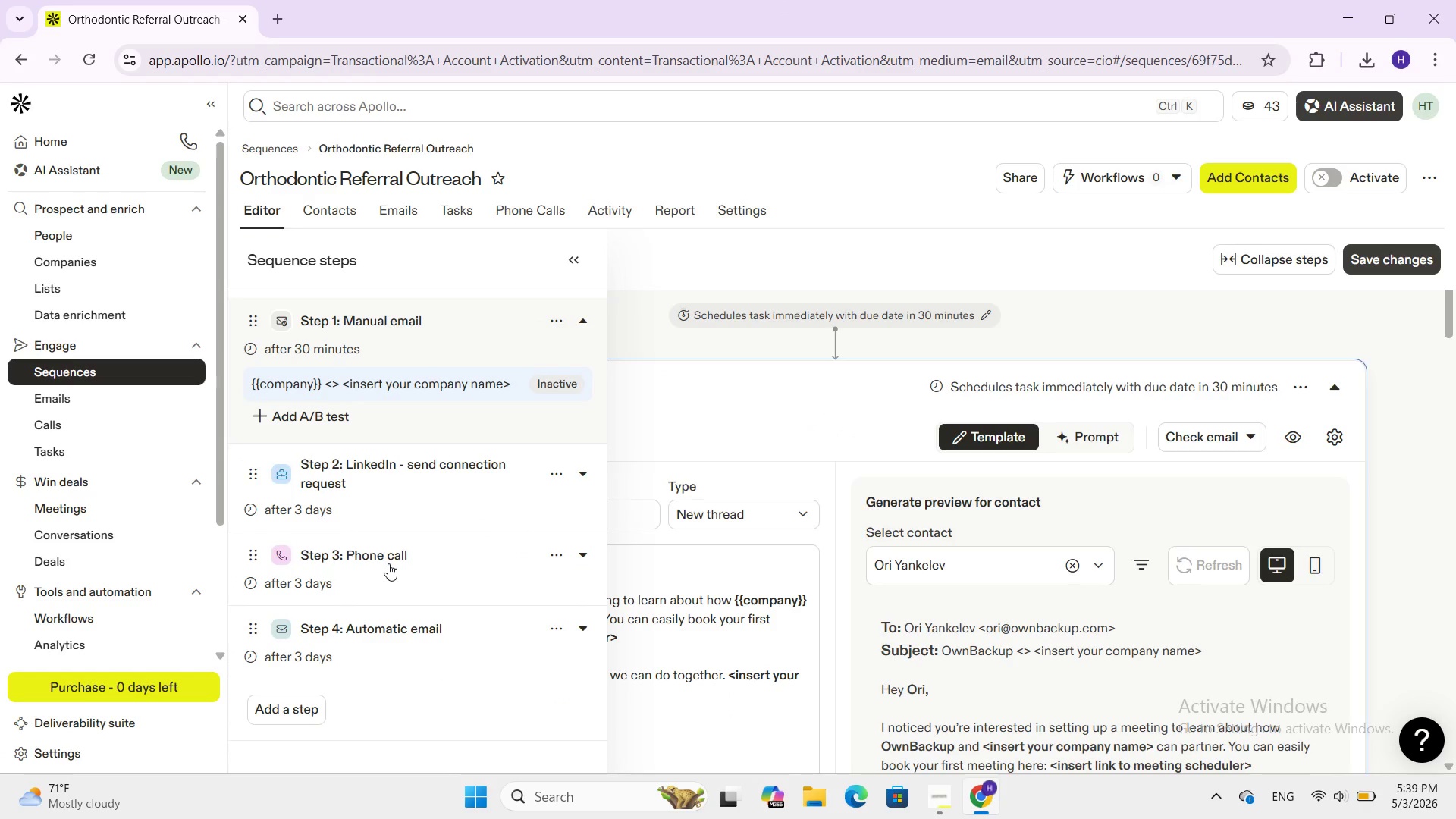 
left_click([300, 504])
 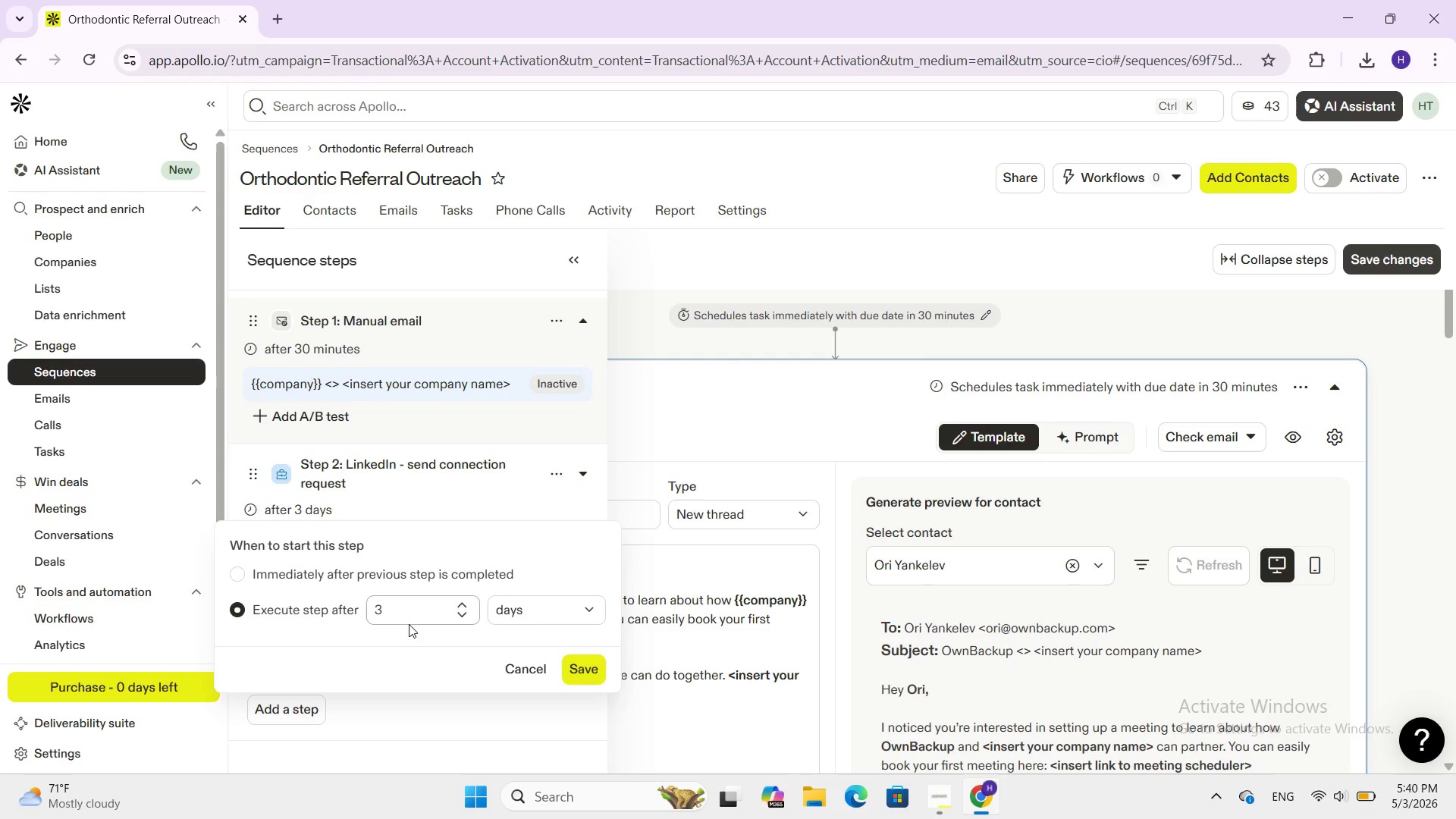 
left_click([409, 606])
 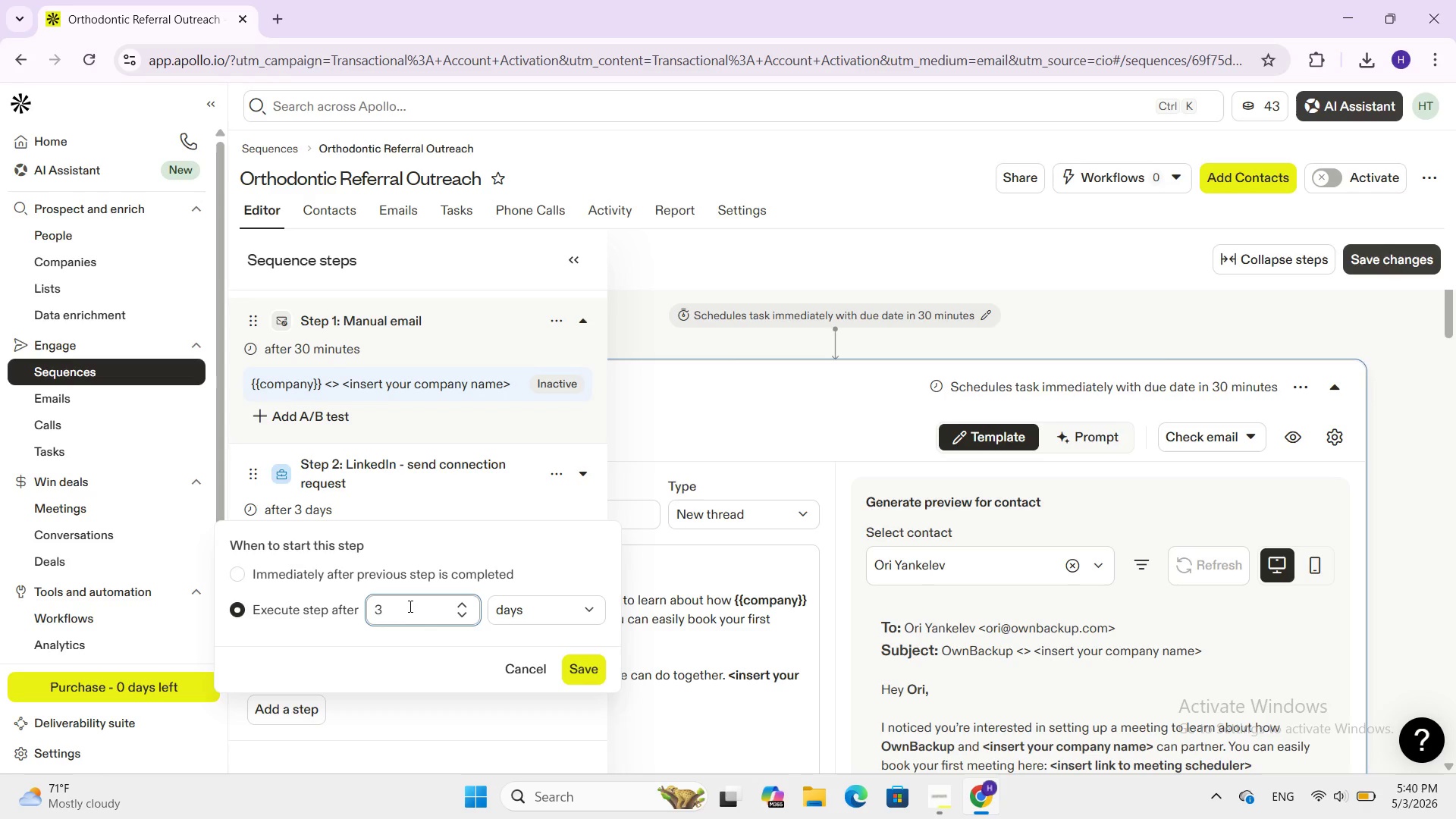 
key(Backspace)
 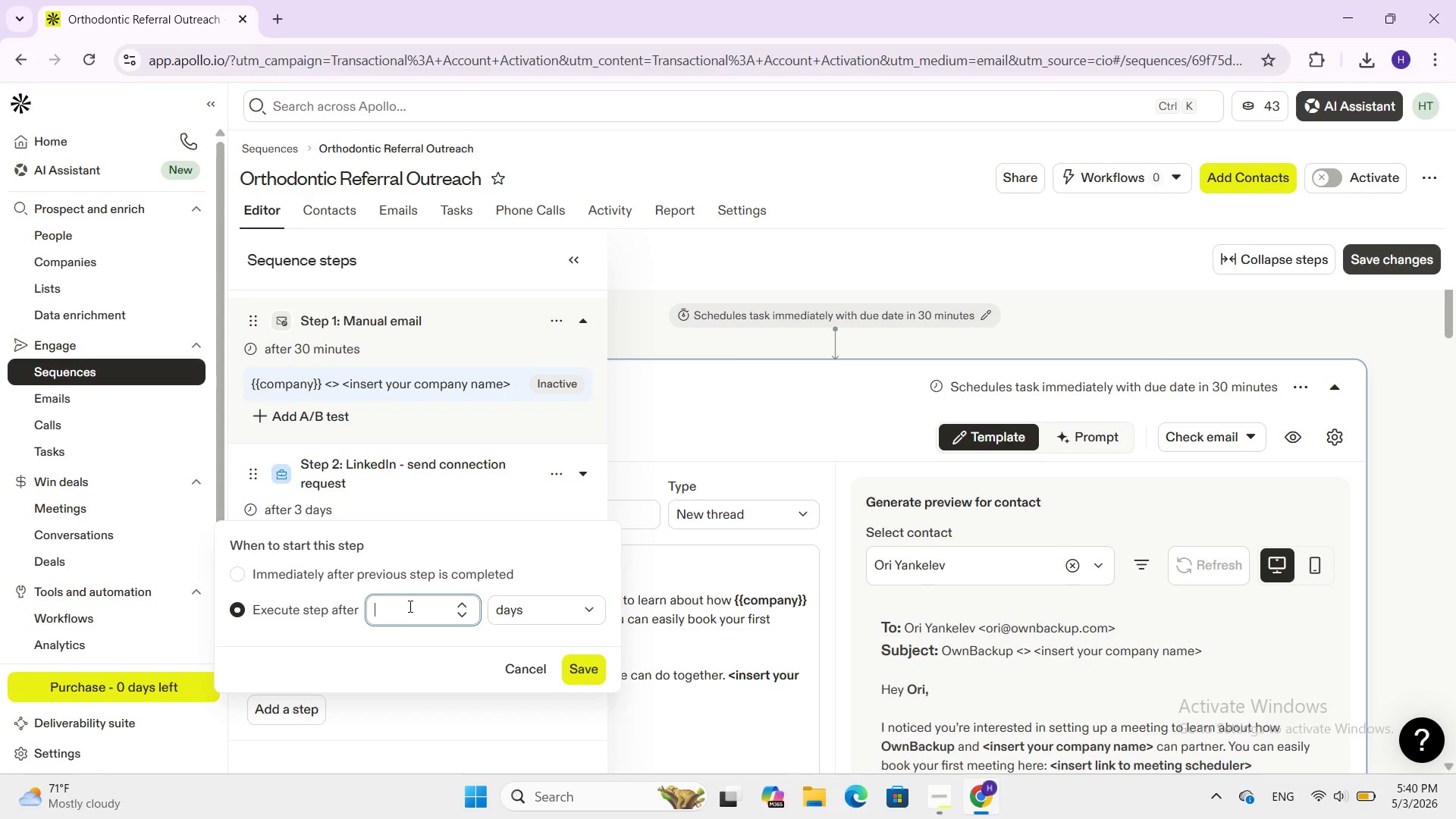 
key(Numpad2)
 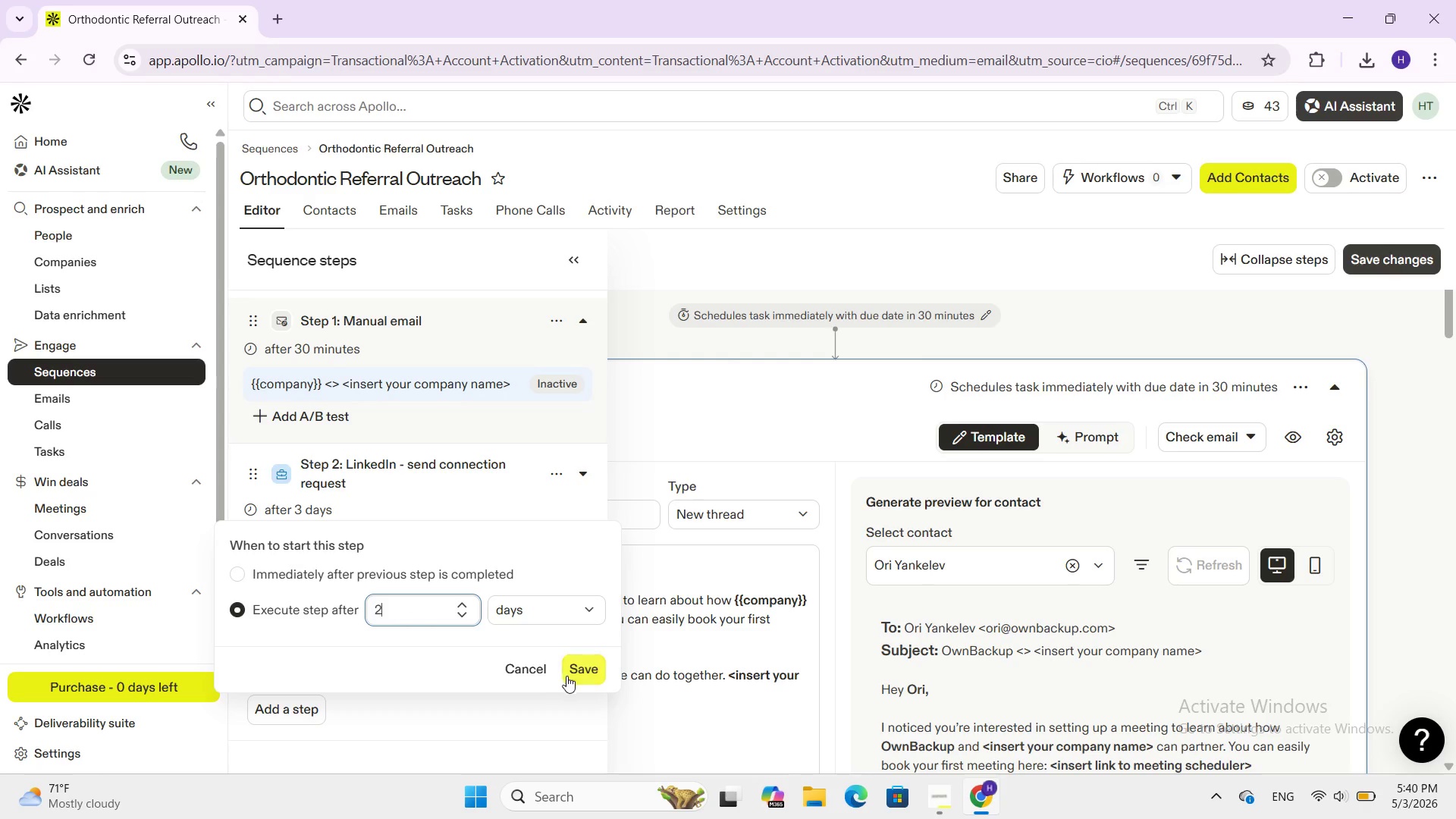 
left_click([579, 669])
 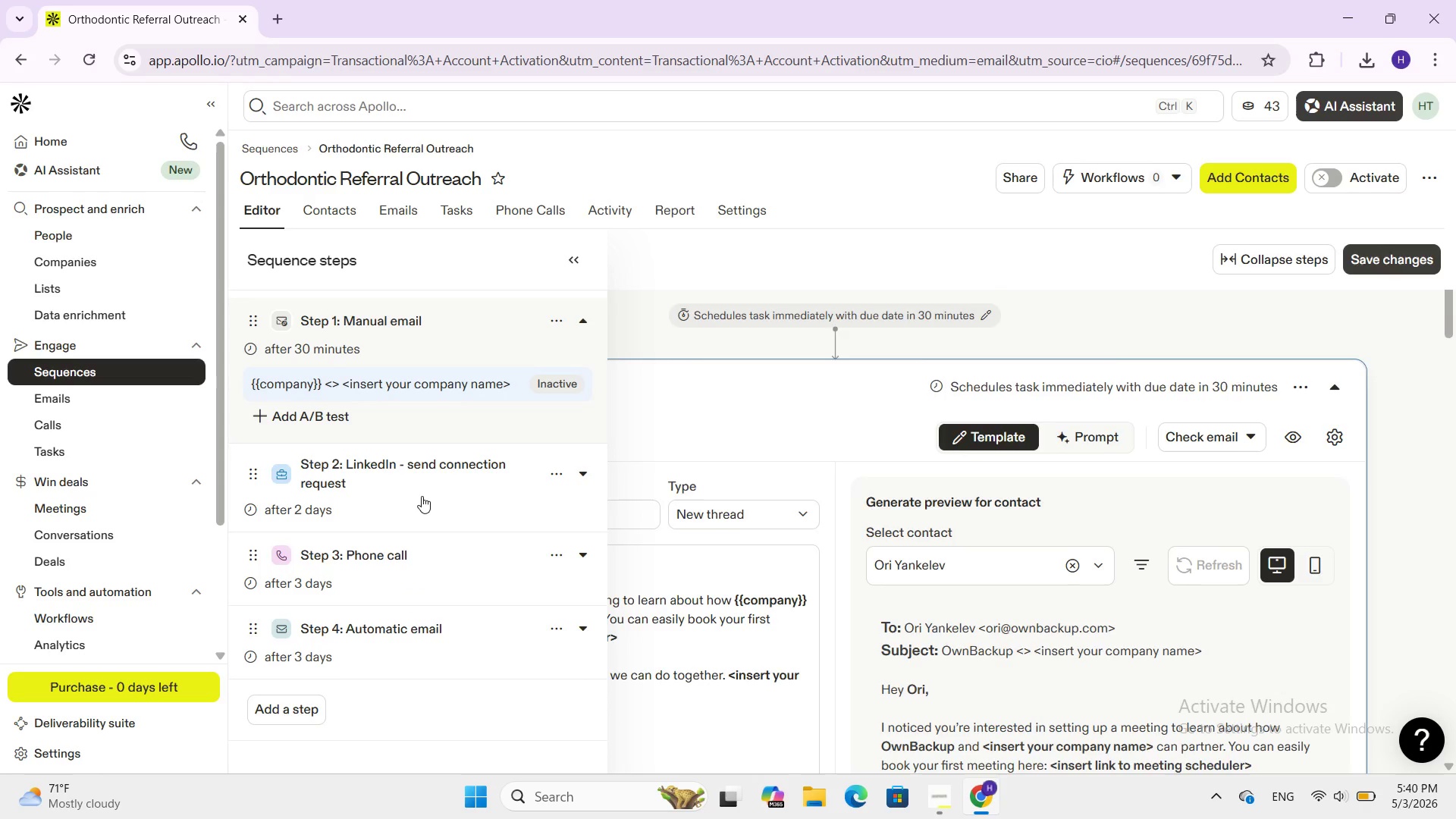 
scroll: coordinate [422, 496], scroll_direction: down, amount: 1.0
 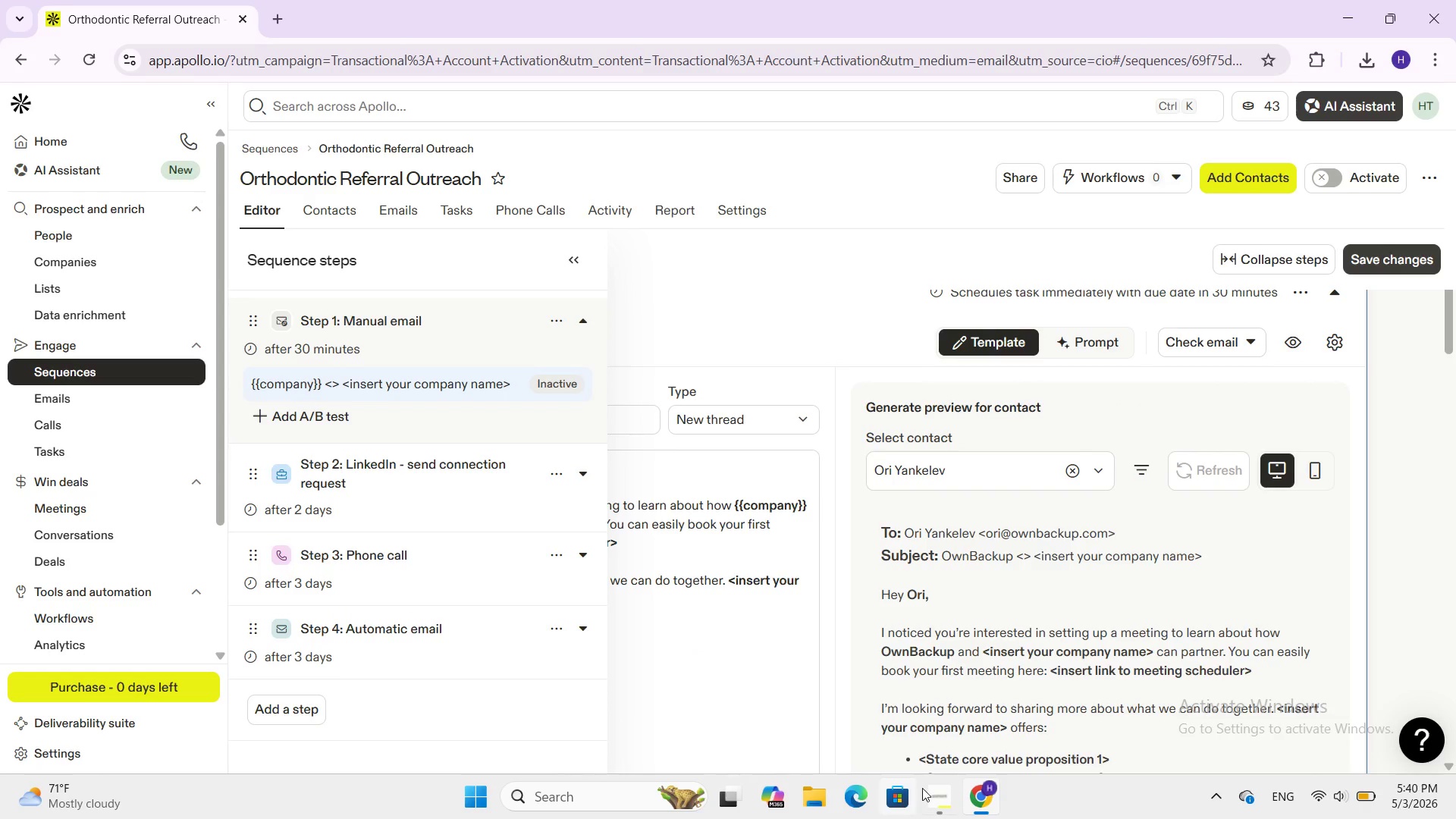 
left_click([940, 792])